 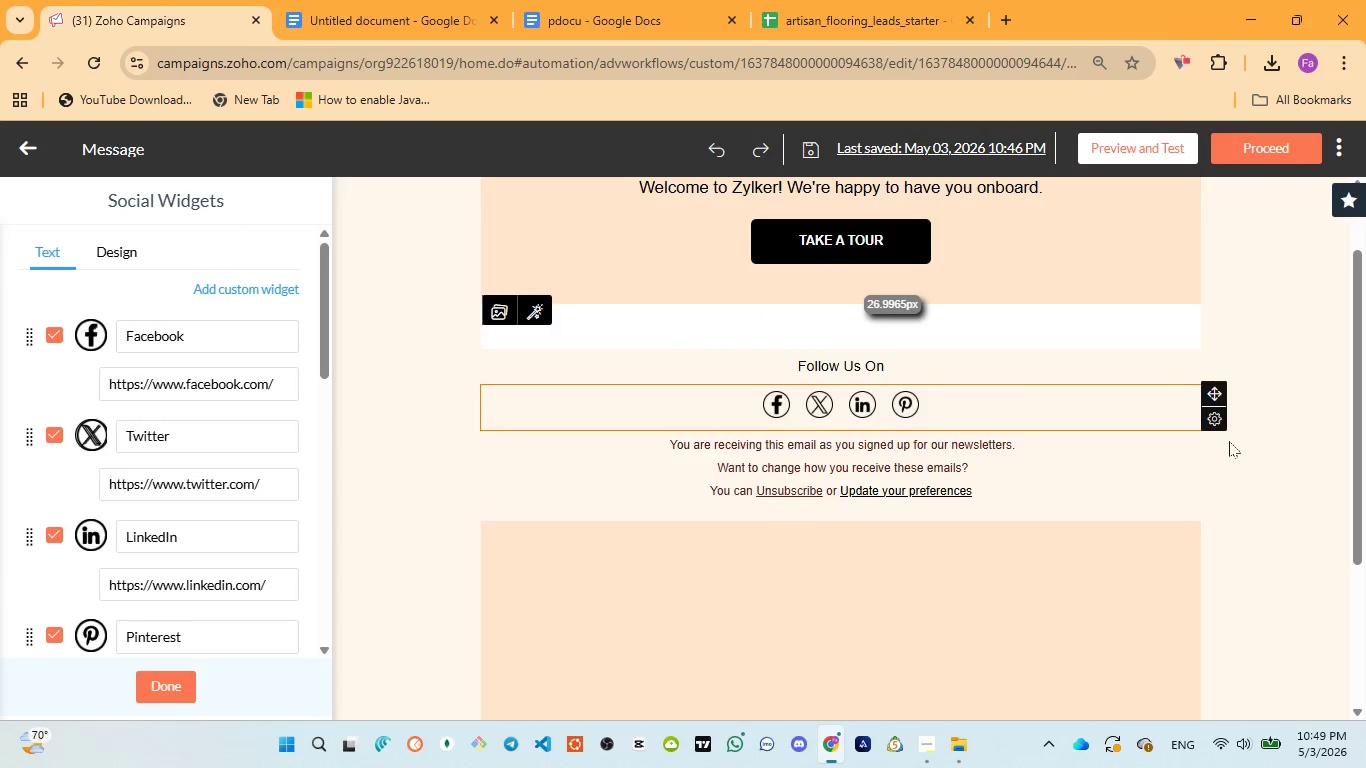 
left_click([1212, 467])
 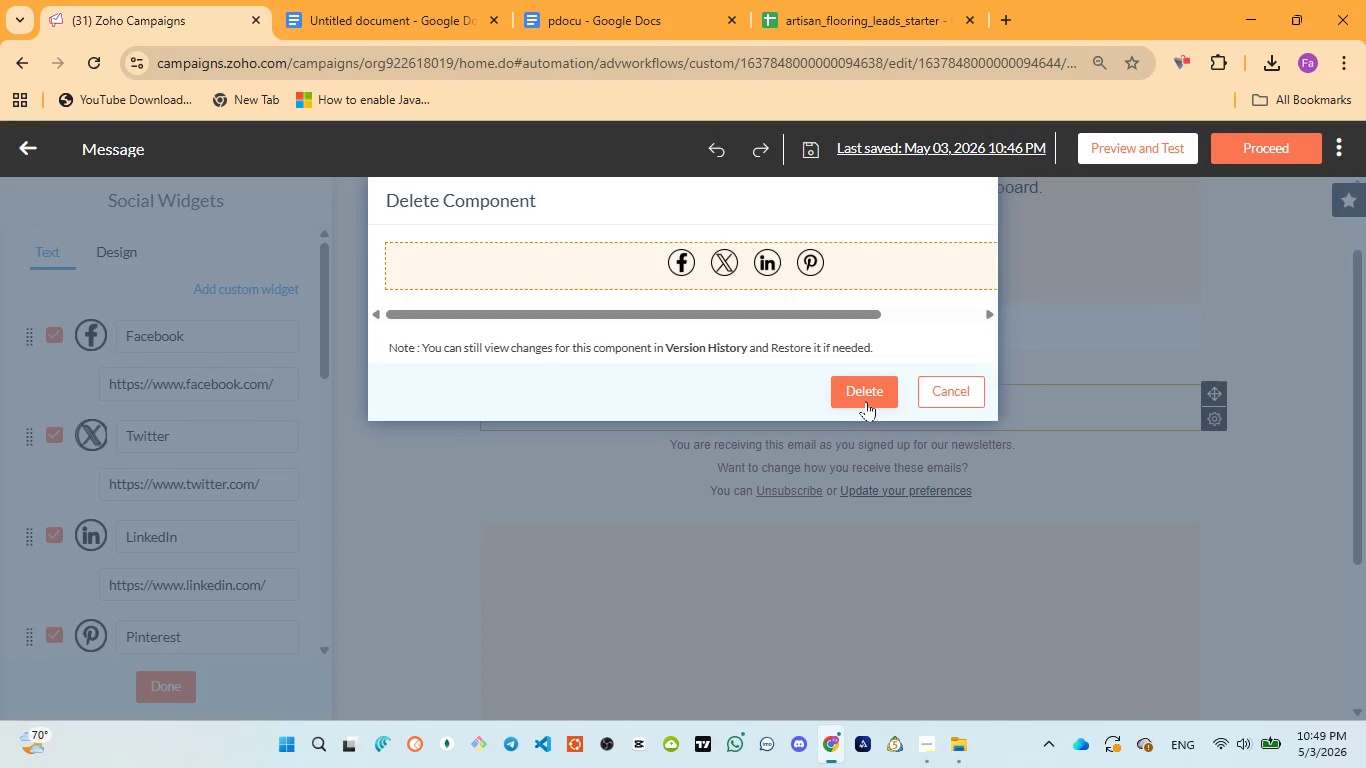 
left_click([860, 387])
 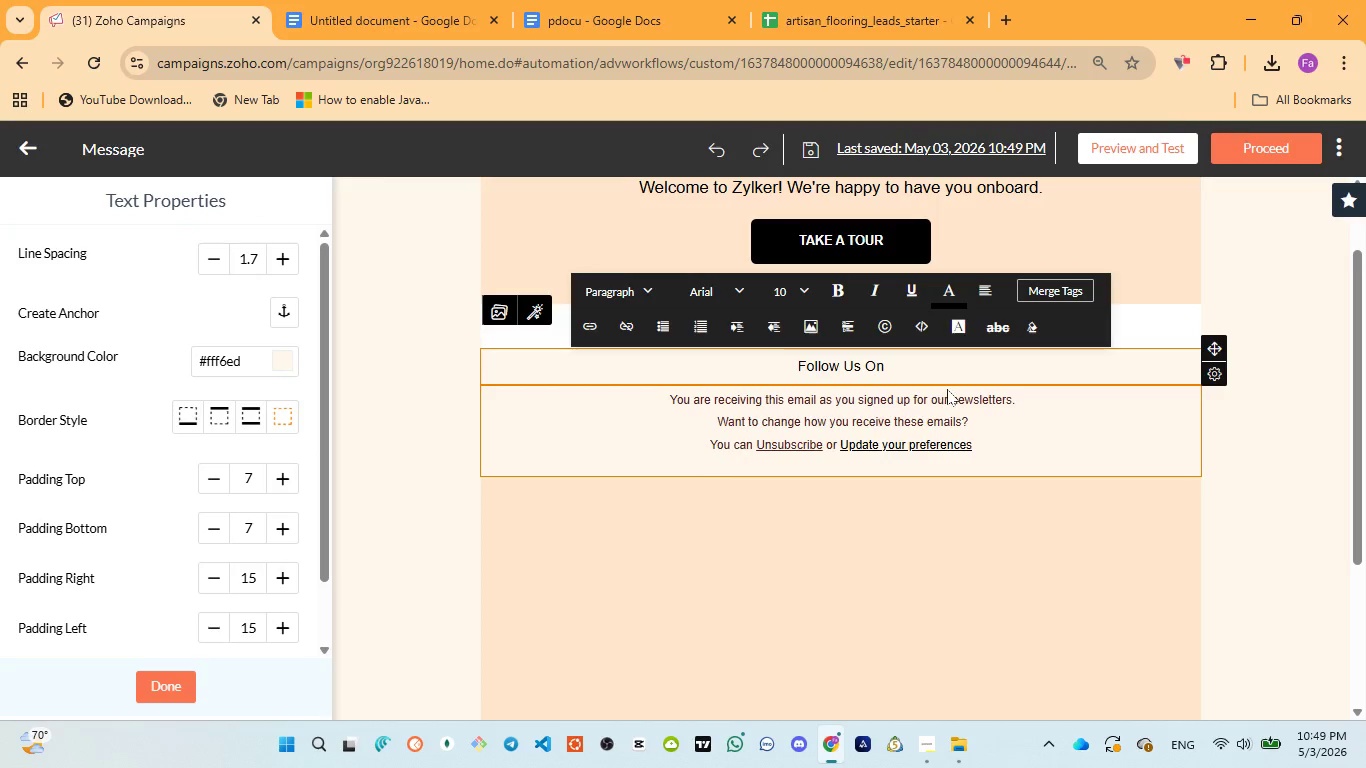 
scroll: coordinate [972, 399], scroll_direction: none, amount: 0.0
 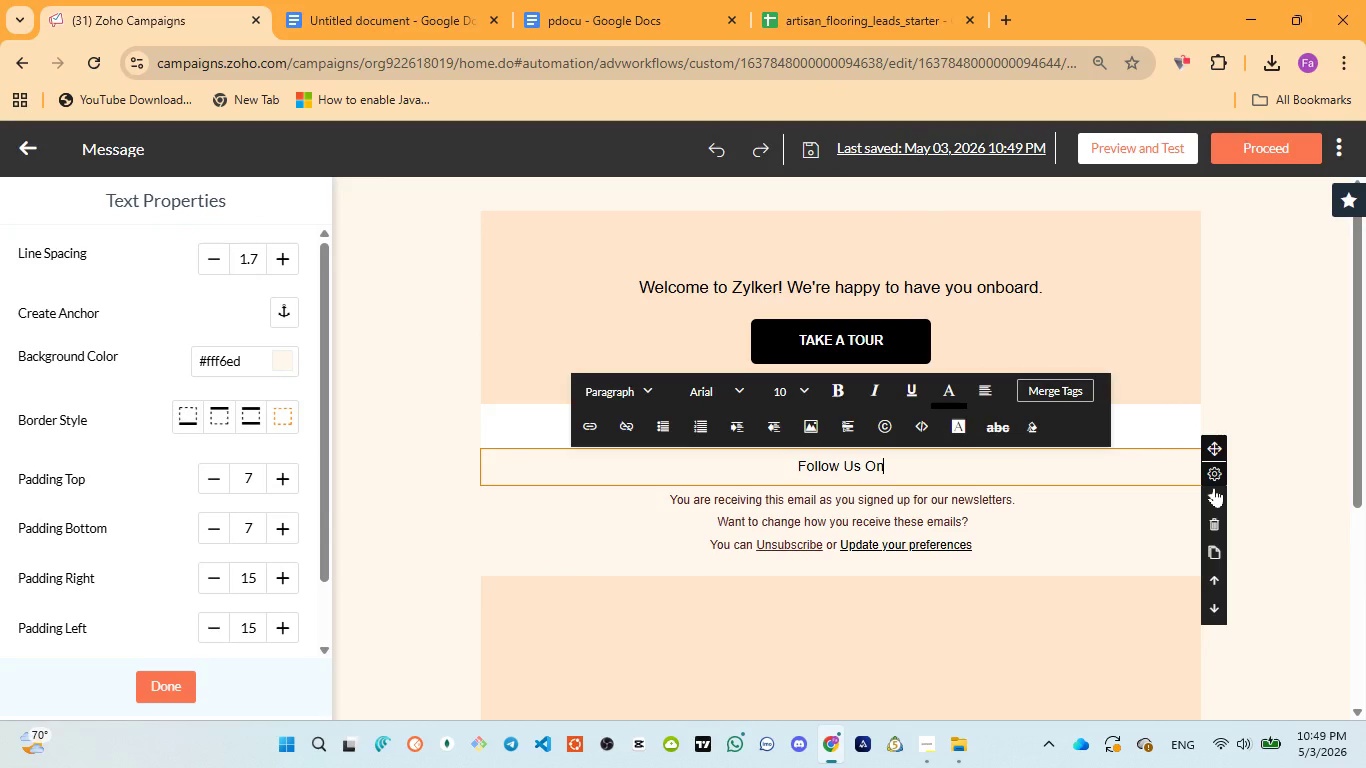 
left_click([1217, 533])
 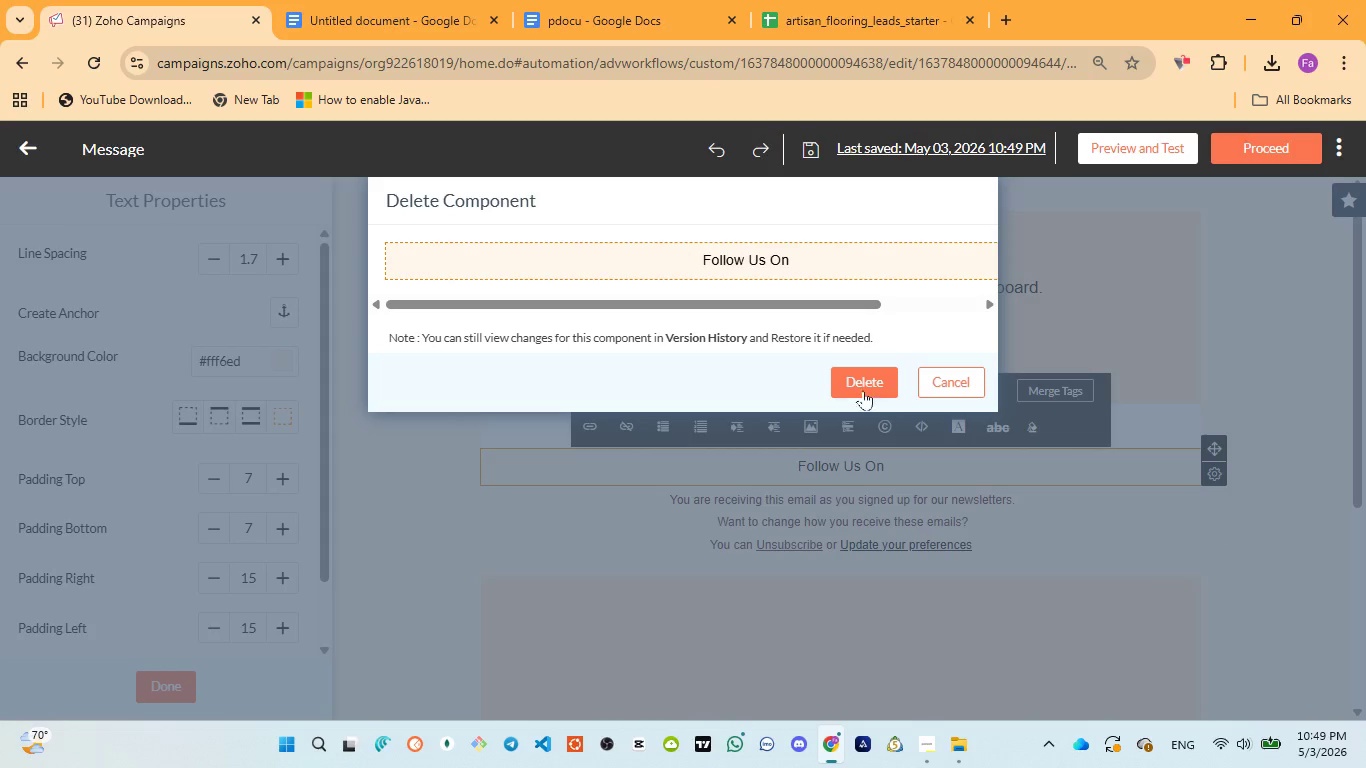 
left_click([853, 372])
 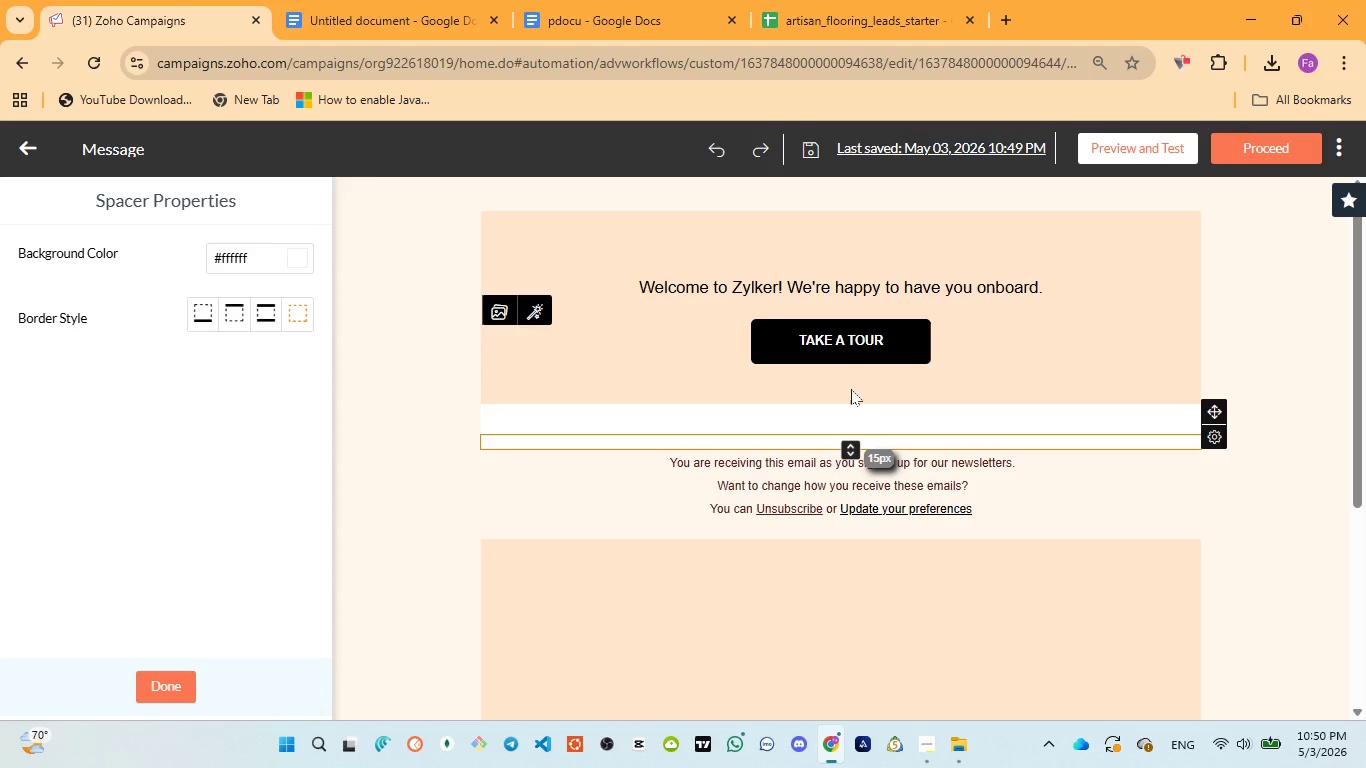 
wait(29.66)
 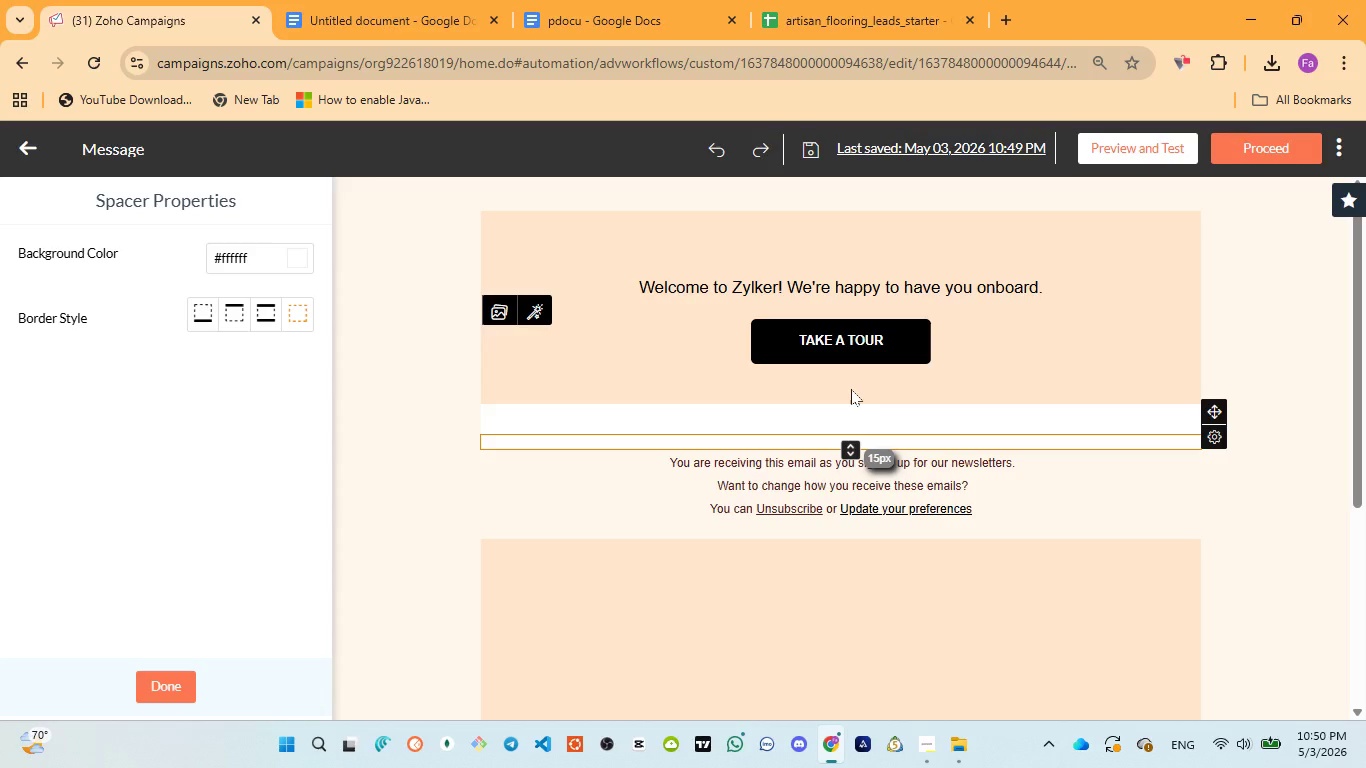 
scroll: coordinate [890, 395], scroll_direction: up, amount: 6.0
 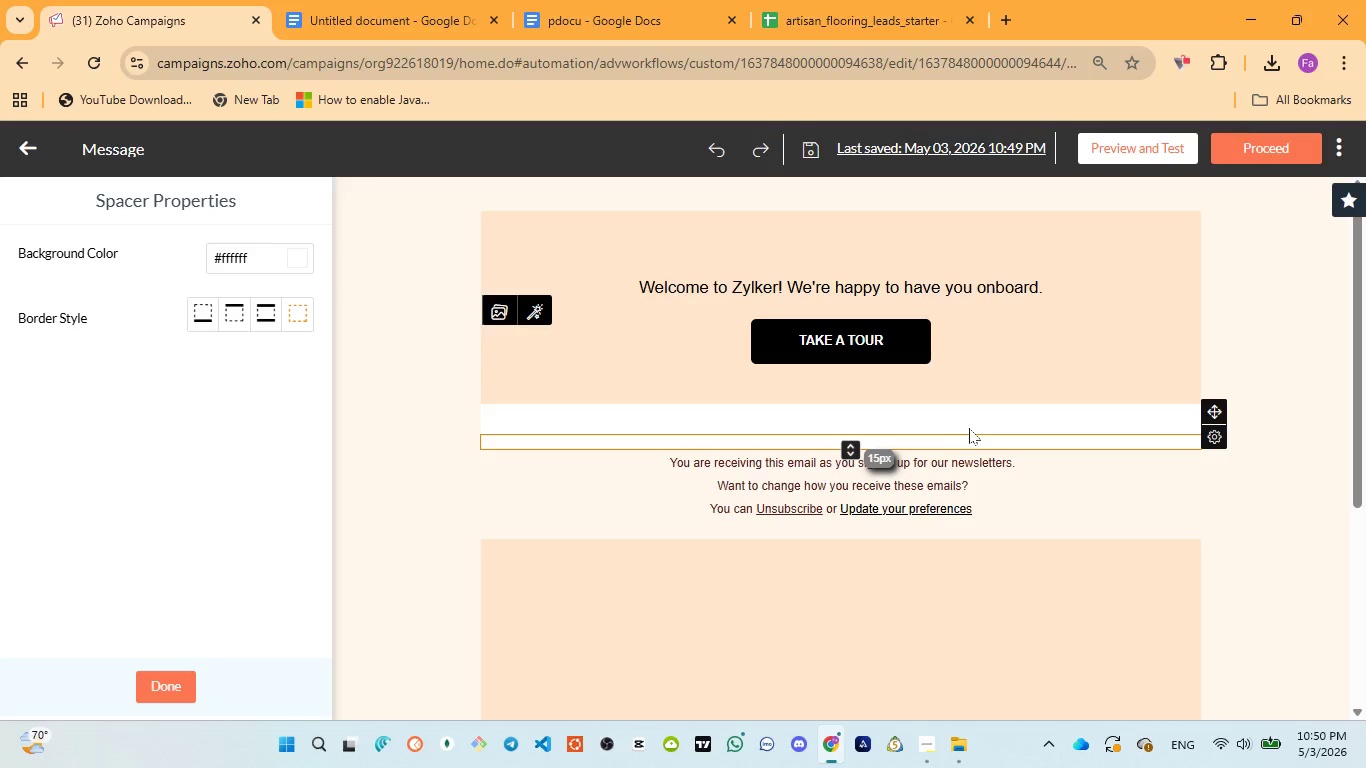 
left_click([969, 428])
 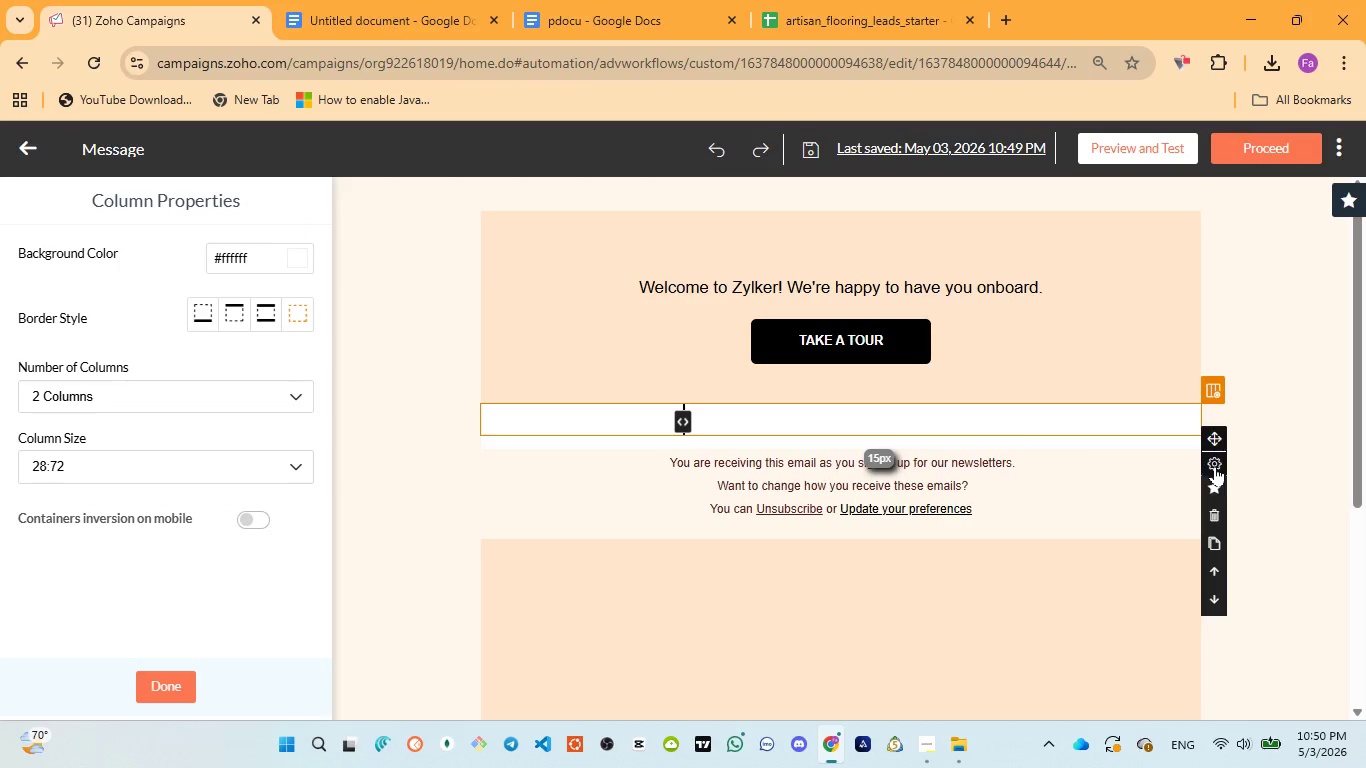 
left_click([1215, 514])
 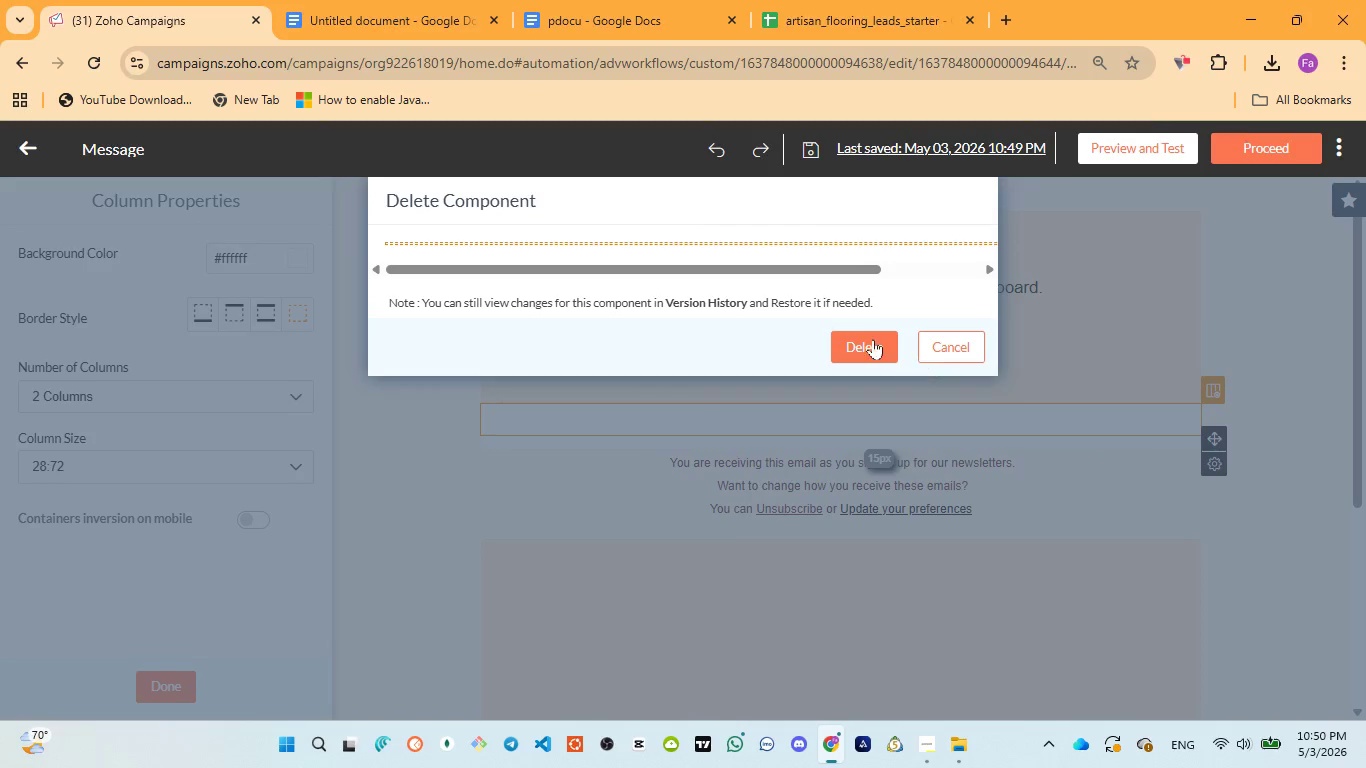 
left_click([868, 337])
 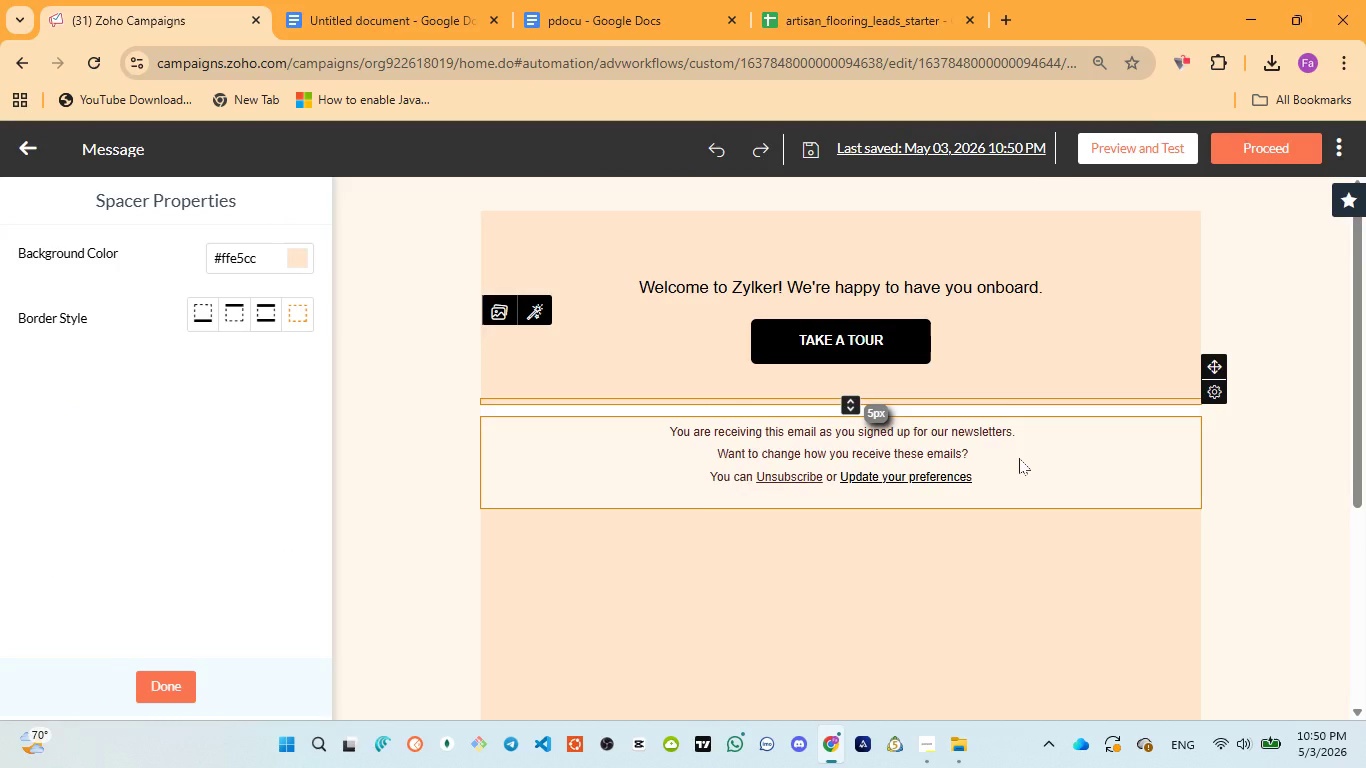 
scroll: coordinate [816, 300], scroll_direction: up, amount: 7.0
 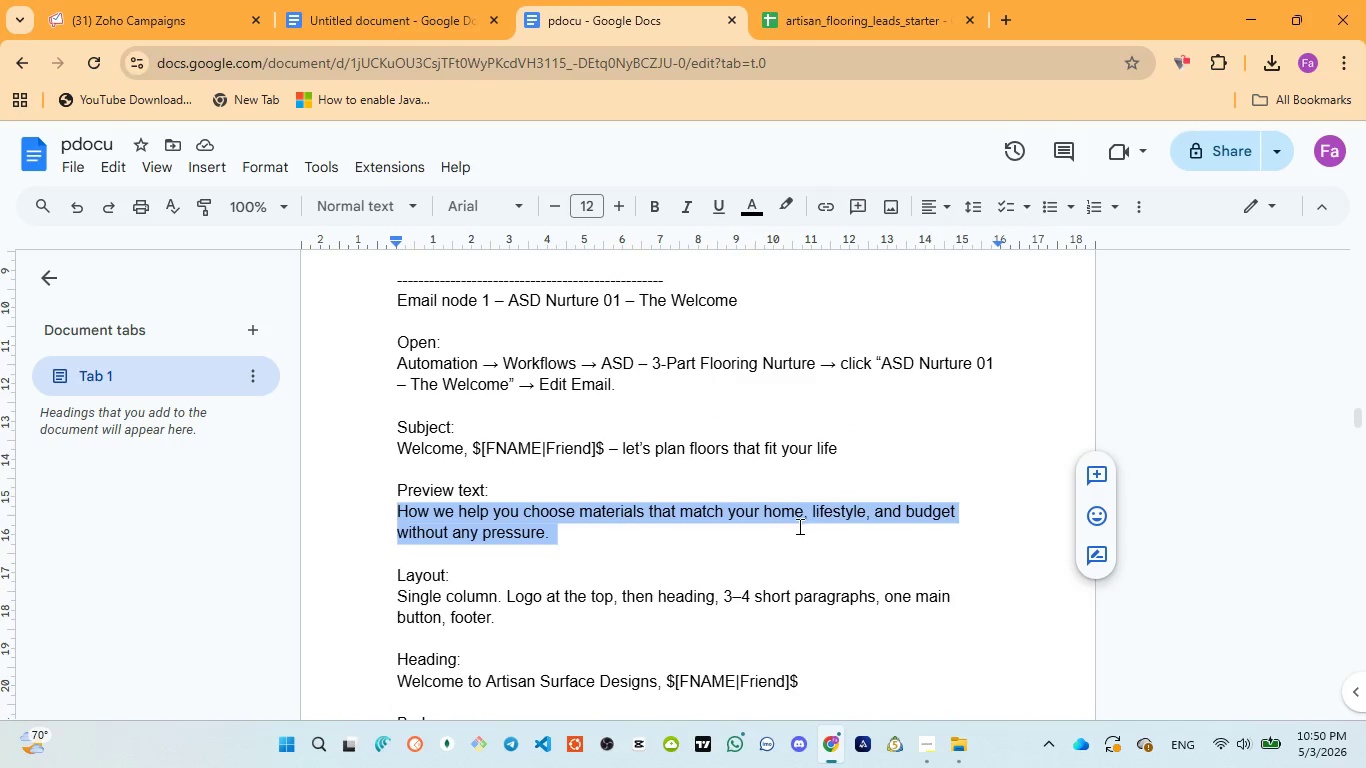 
scroll: coordinate [798, 526], scroll_direction: none, amount: 0.0
 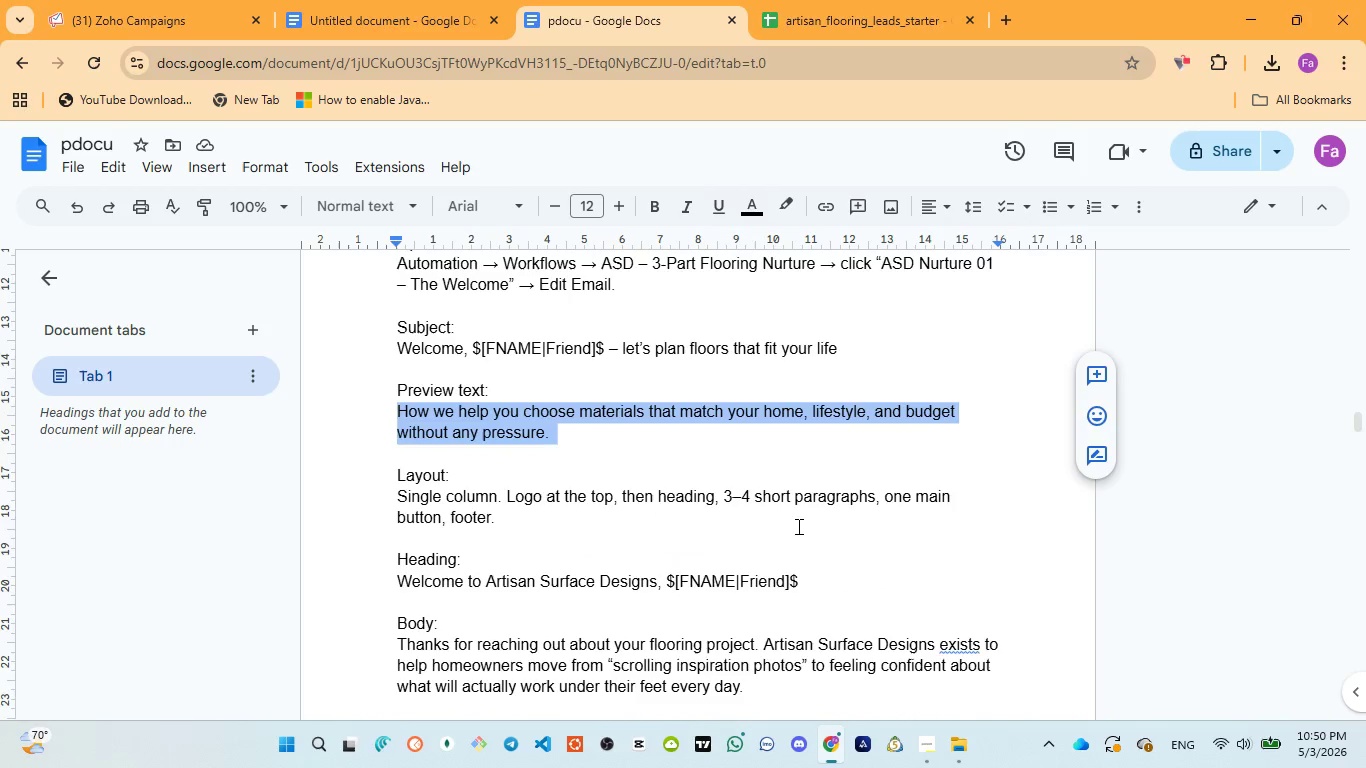 
scroll: coordinate [797, 526], scroll_direction: down, amount: 1.0
 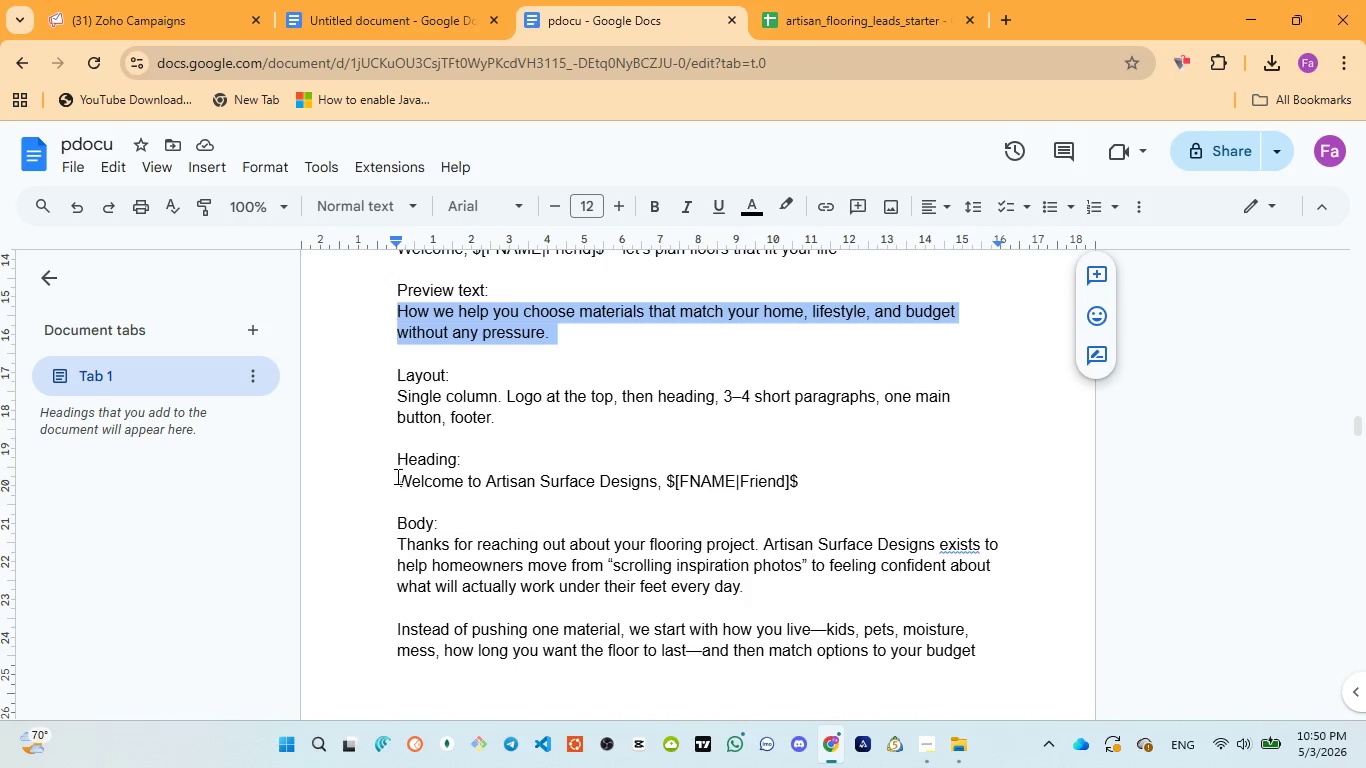 
left_click_drag(start_coordinate=[396, 475], to_coordinate=[840, 482])
 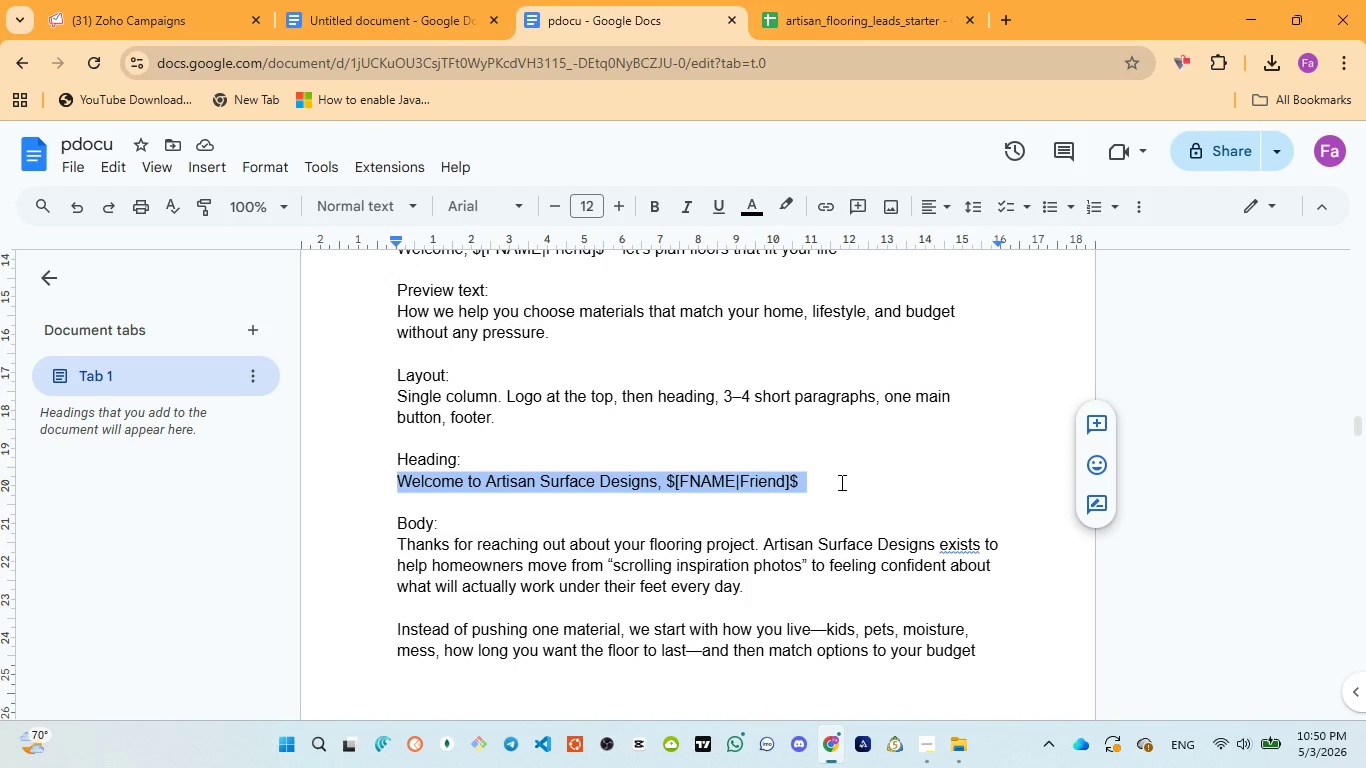 
key(Control+C)
 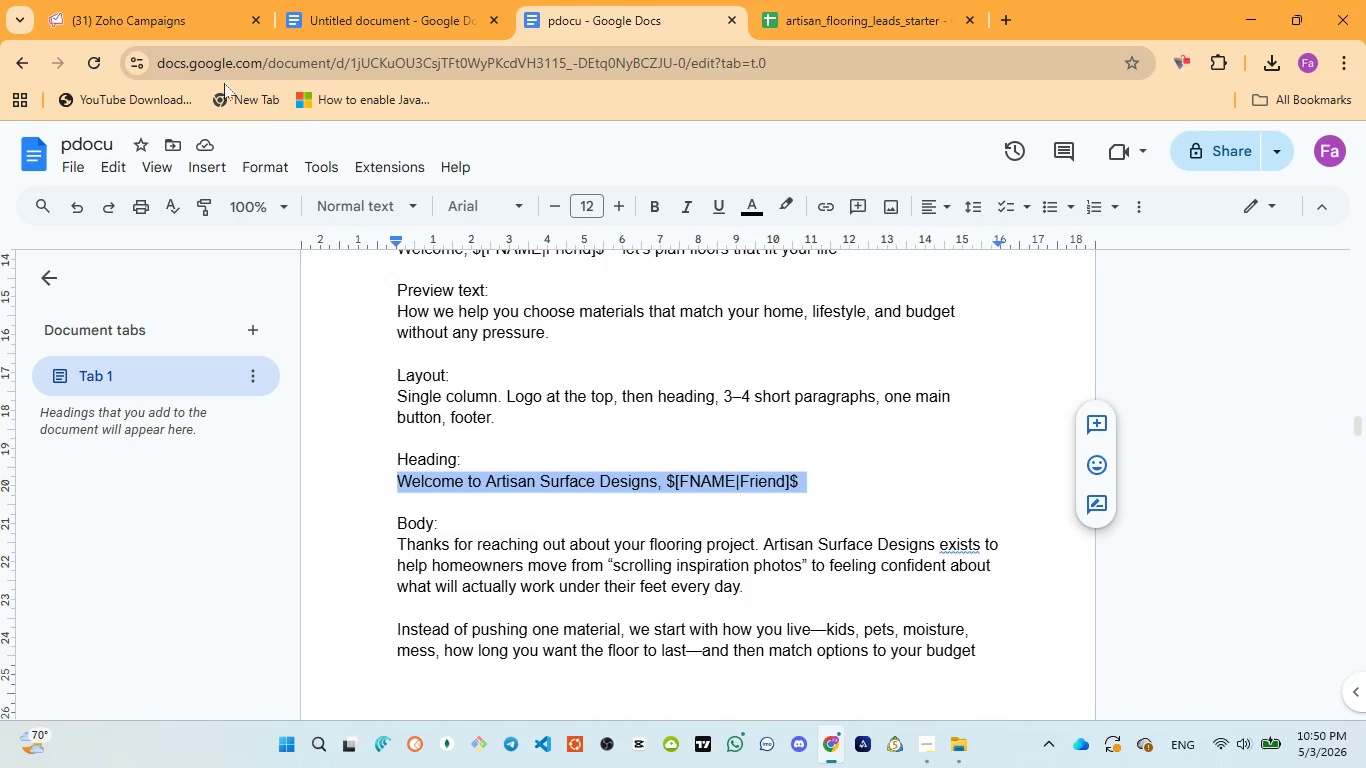 
left_click([164, 44])
 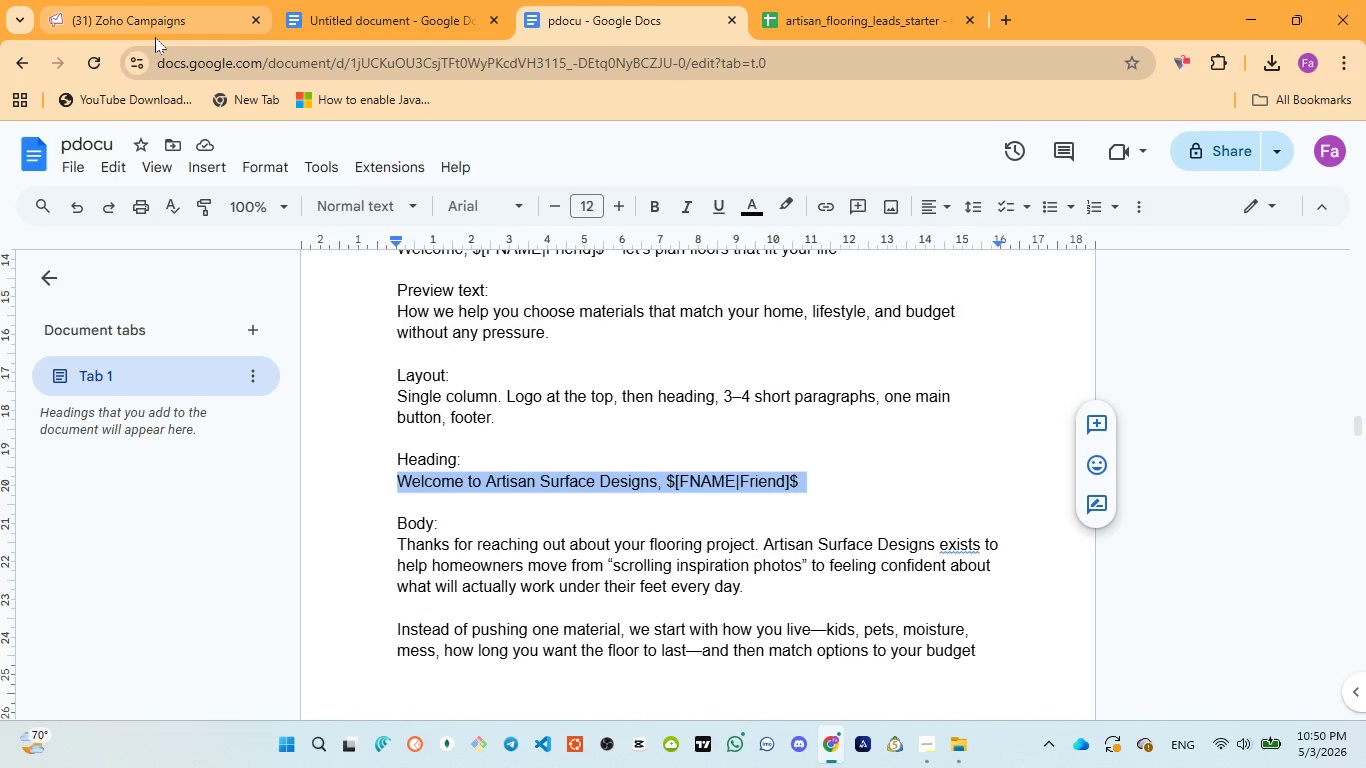 
left_click([155, 37])
 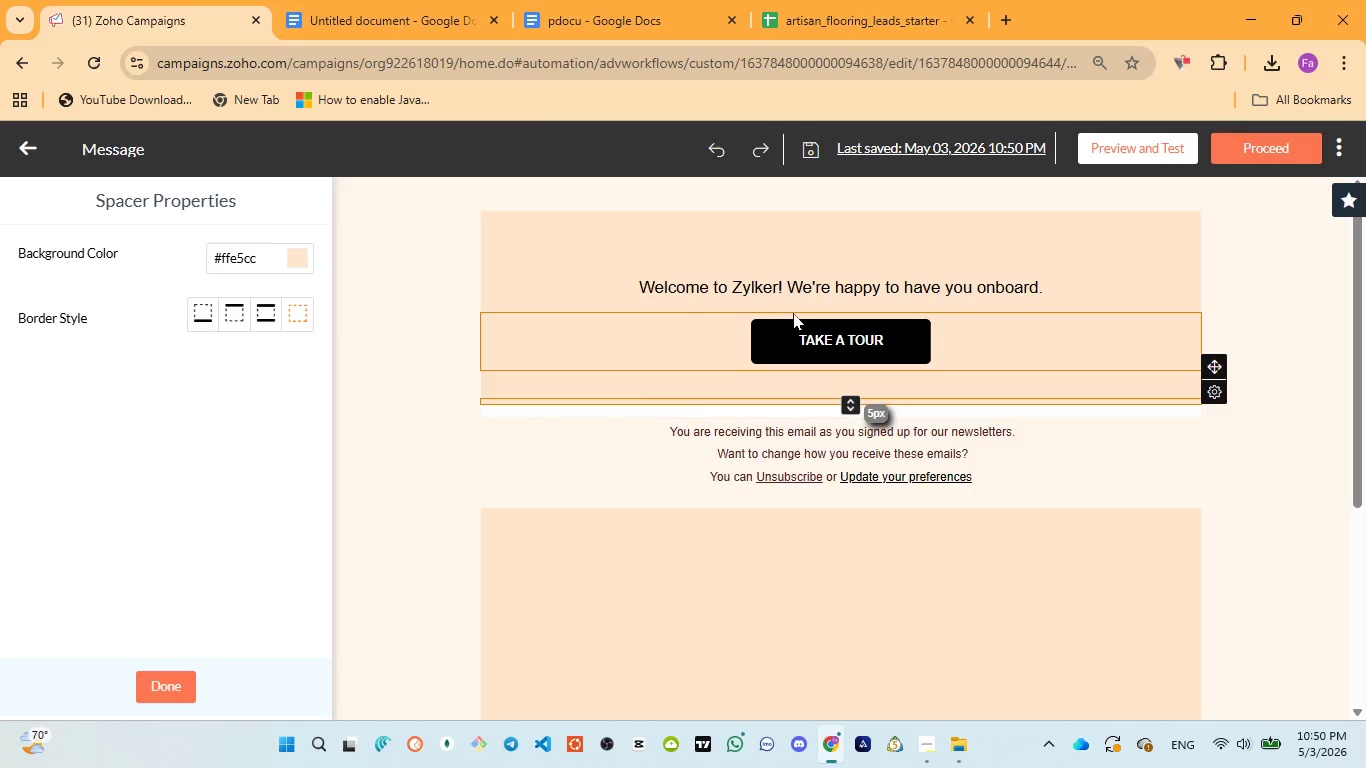 
left_click([764, 292])
 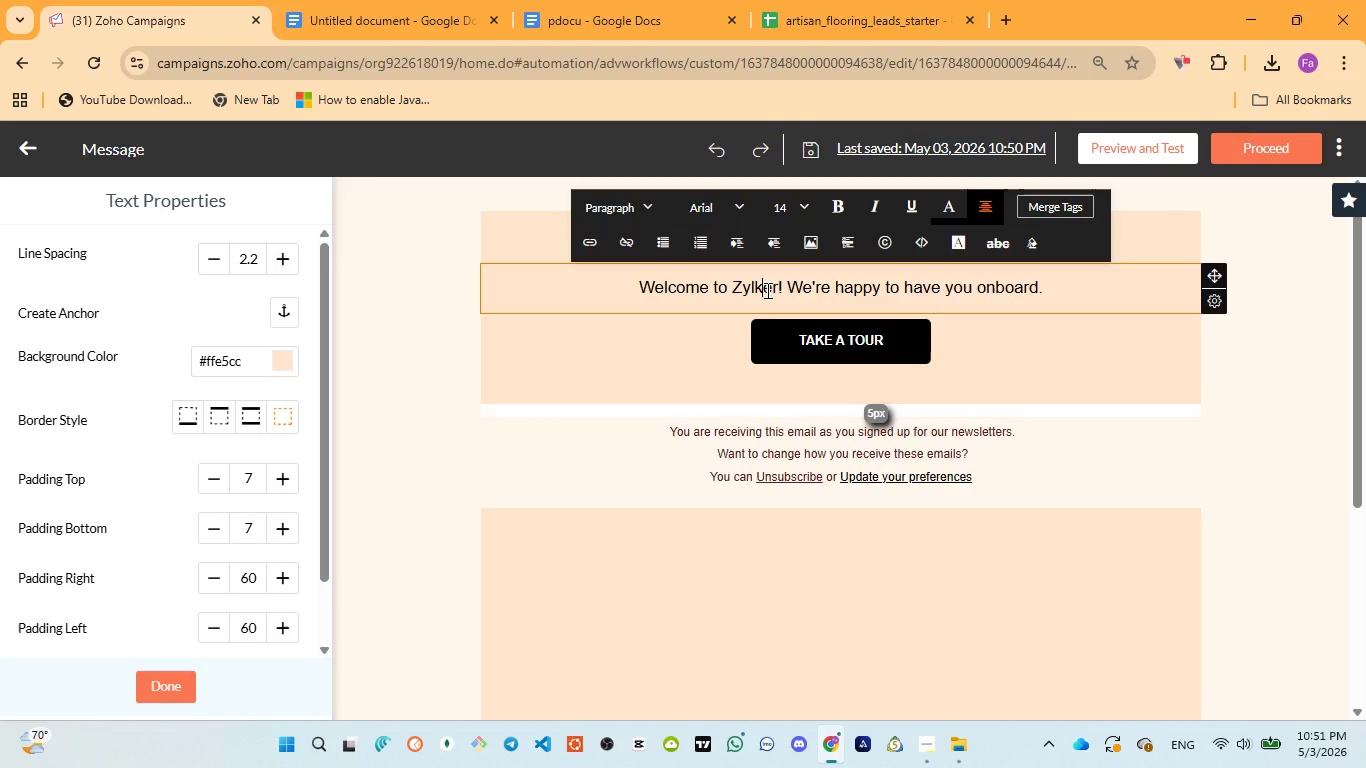 
wait(69.75)
 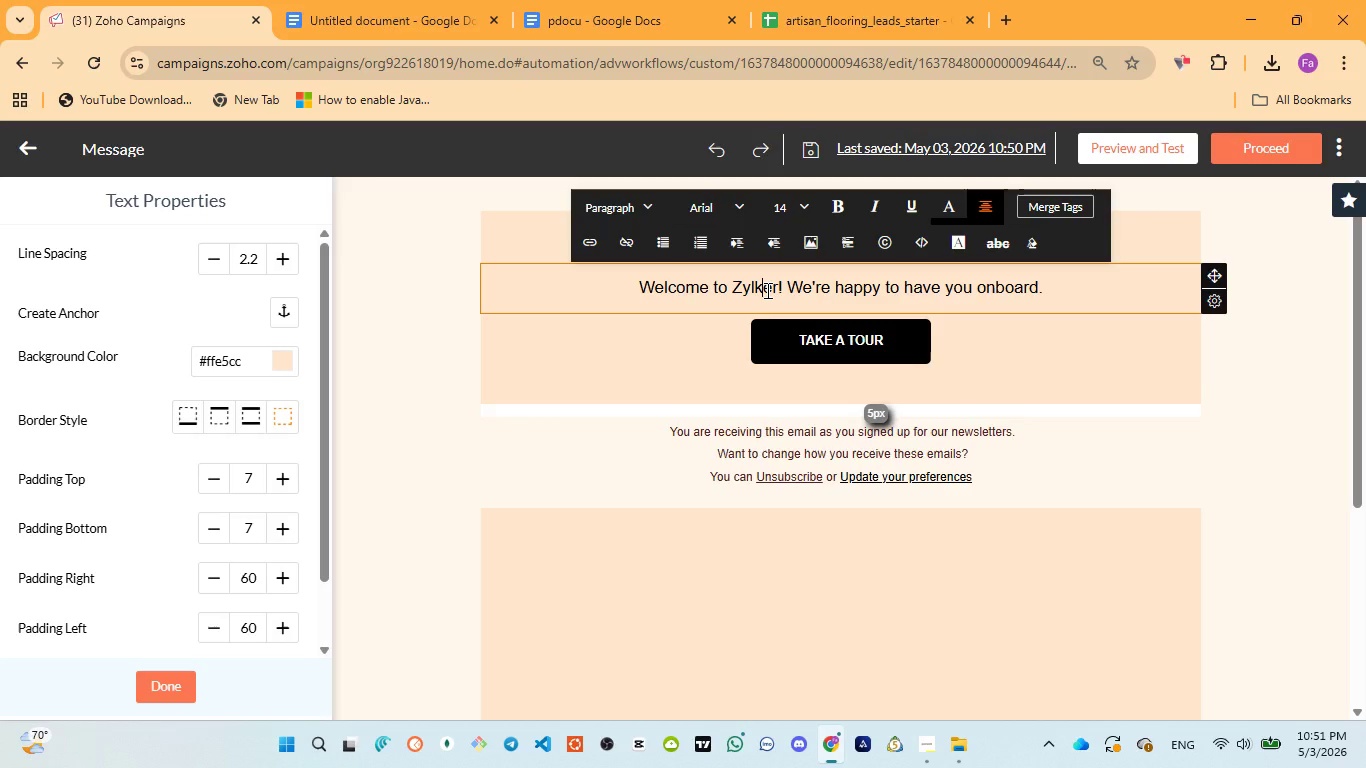 
left_click_drag(start_coordinate=[558, 0], to_coordinate=[564, 7])
 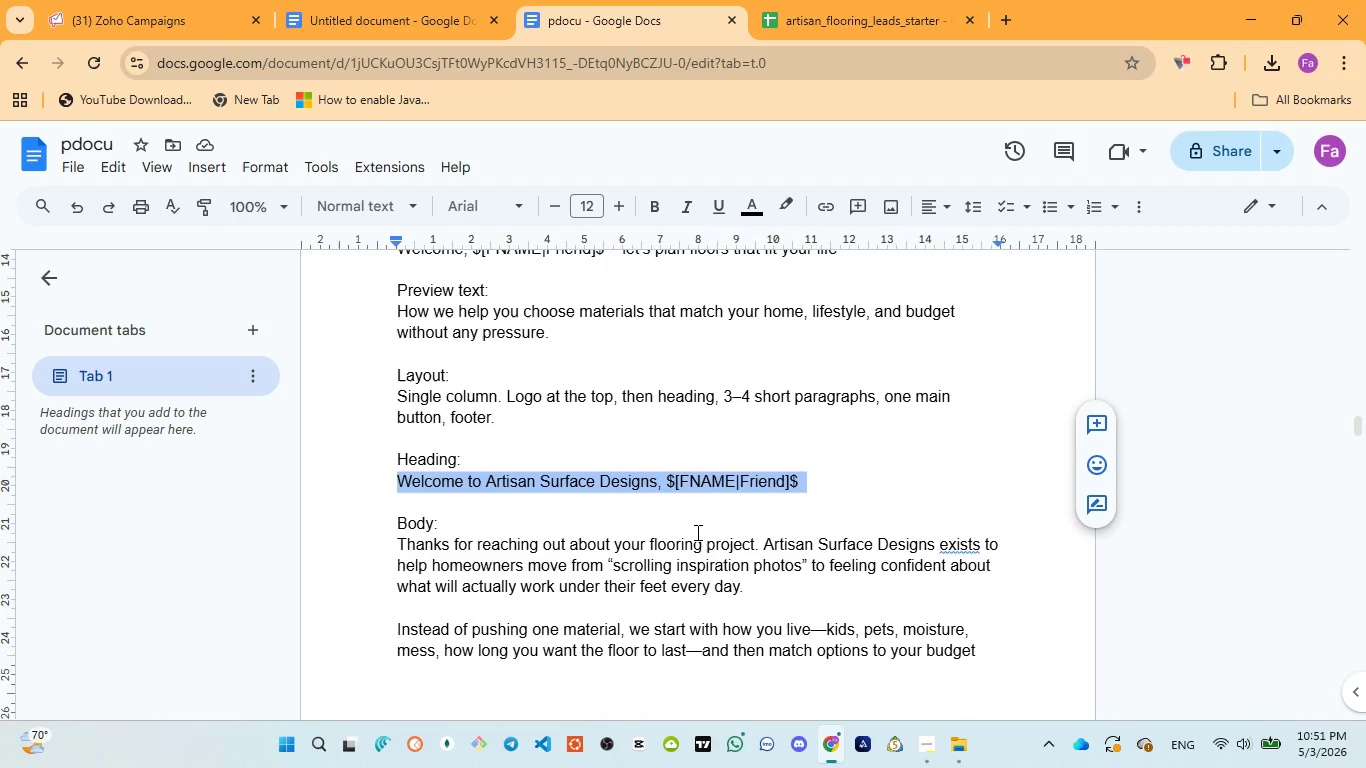 
scroll: coordinate [696, 532], scroll_direction: down, amount: 2.0
 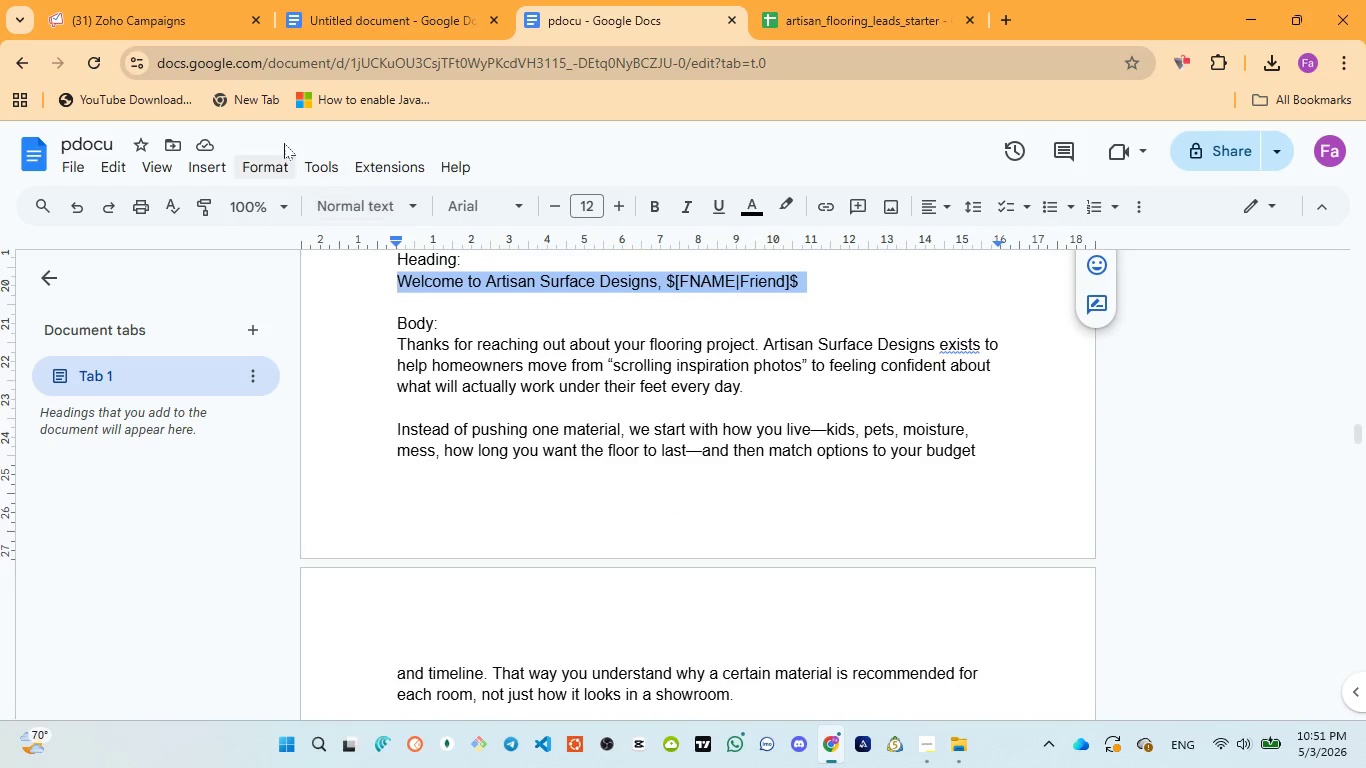 
left_click([130, 0])
 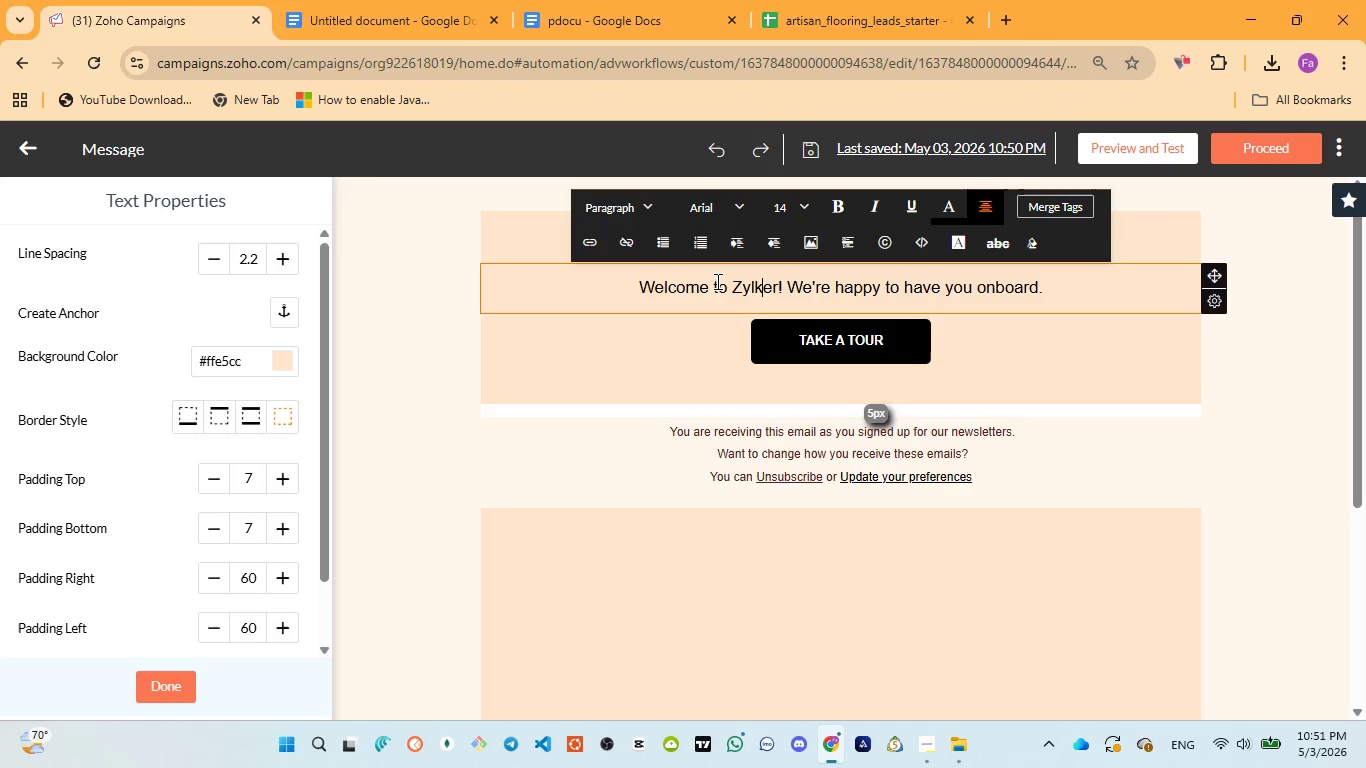 
double_click([716, 281])
 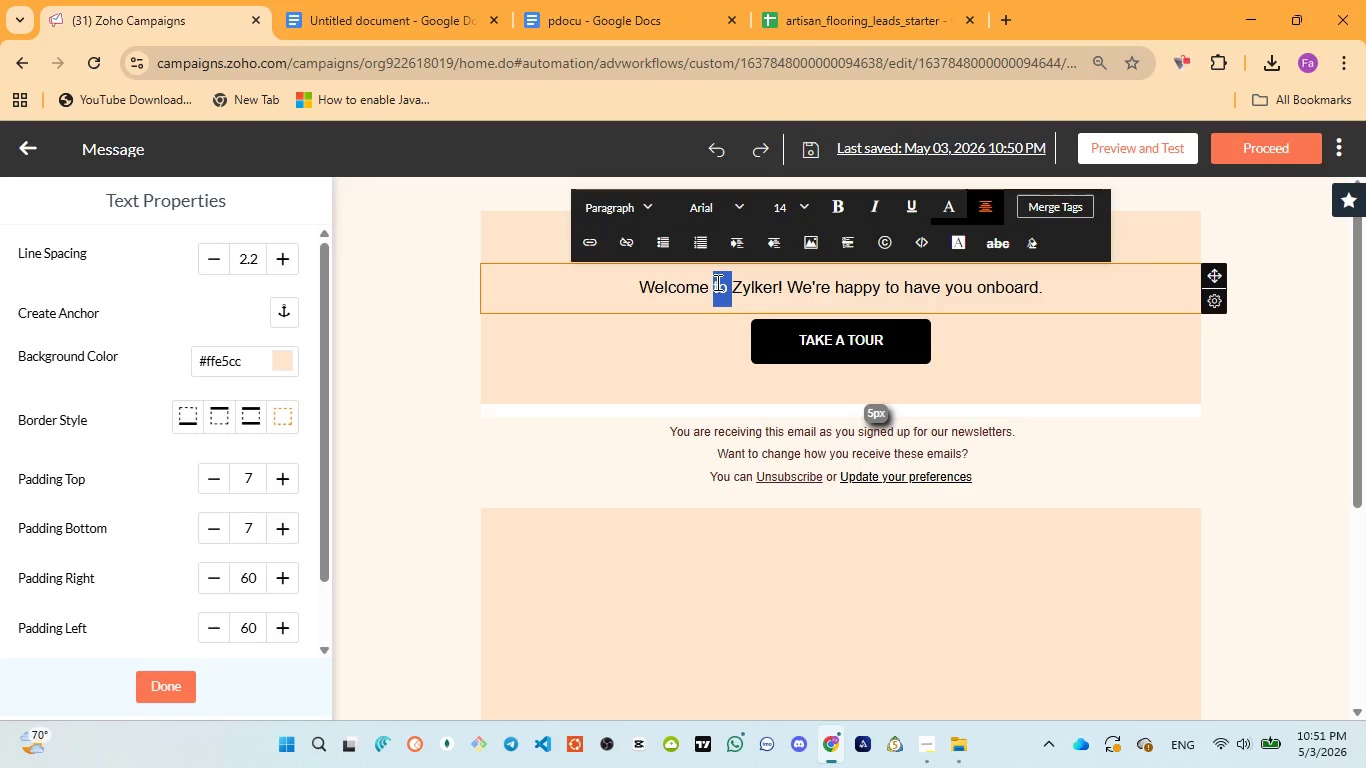 
key(Control+A)
 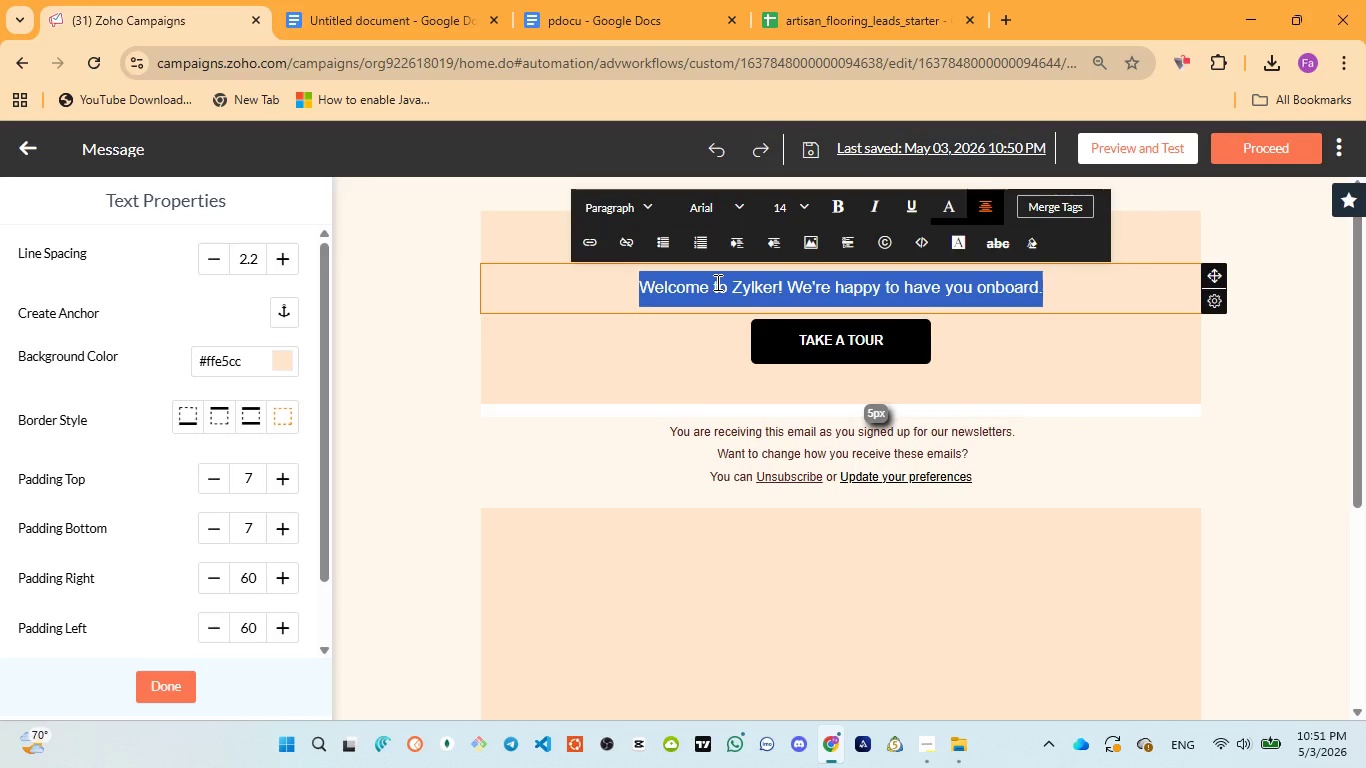 
key(Backspace)
 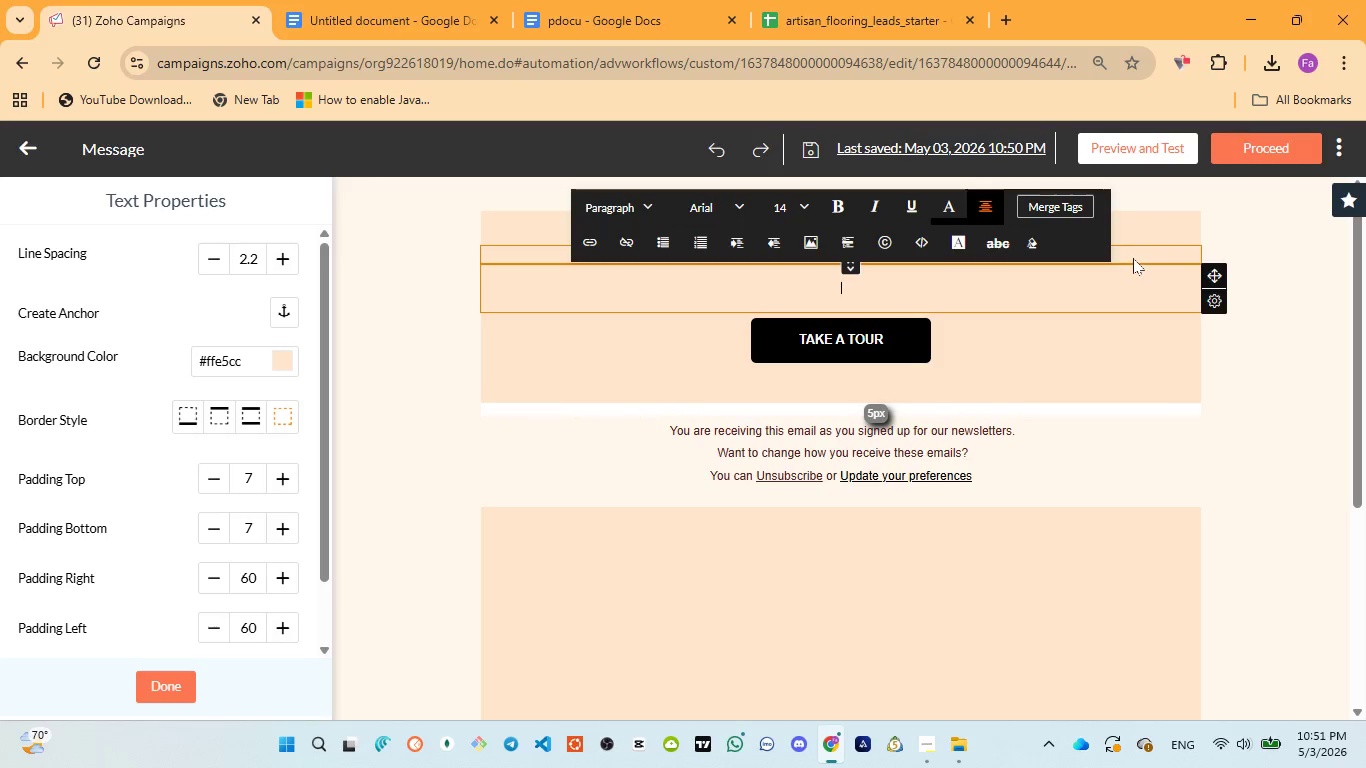 
left_click([1133, 258])
 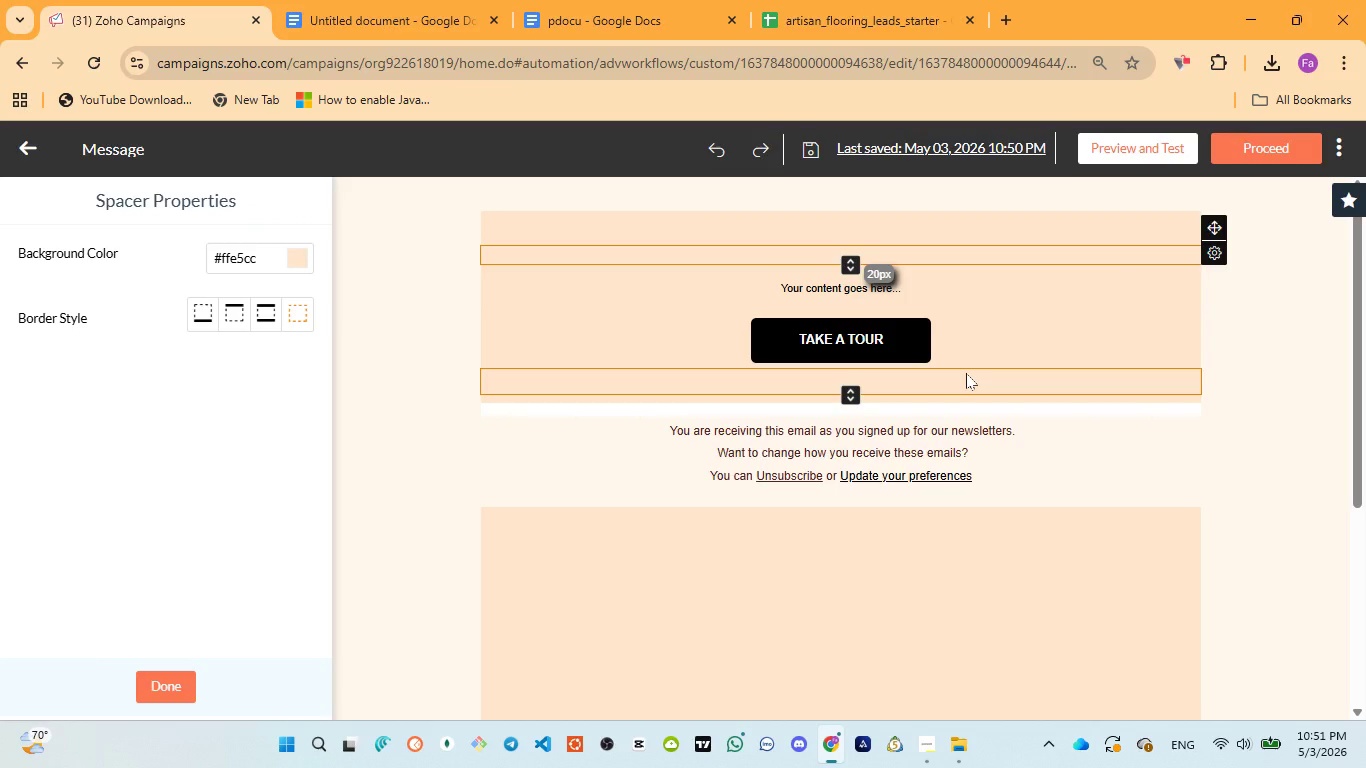 
key(Control+Z)
 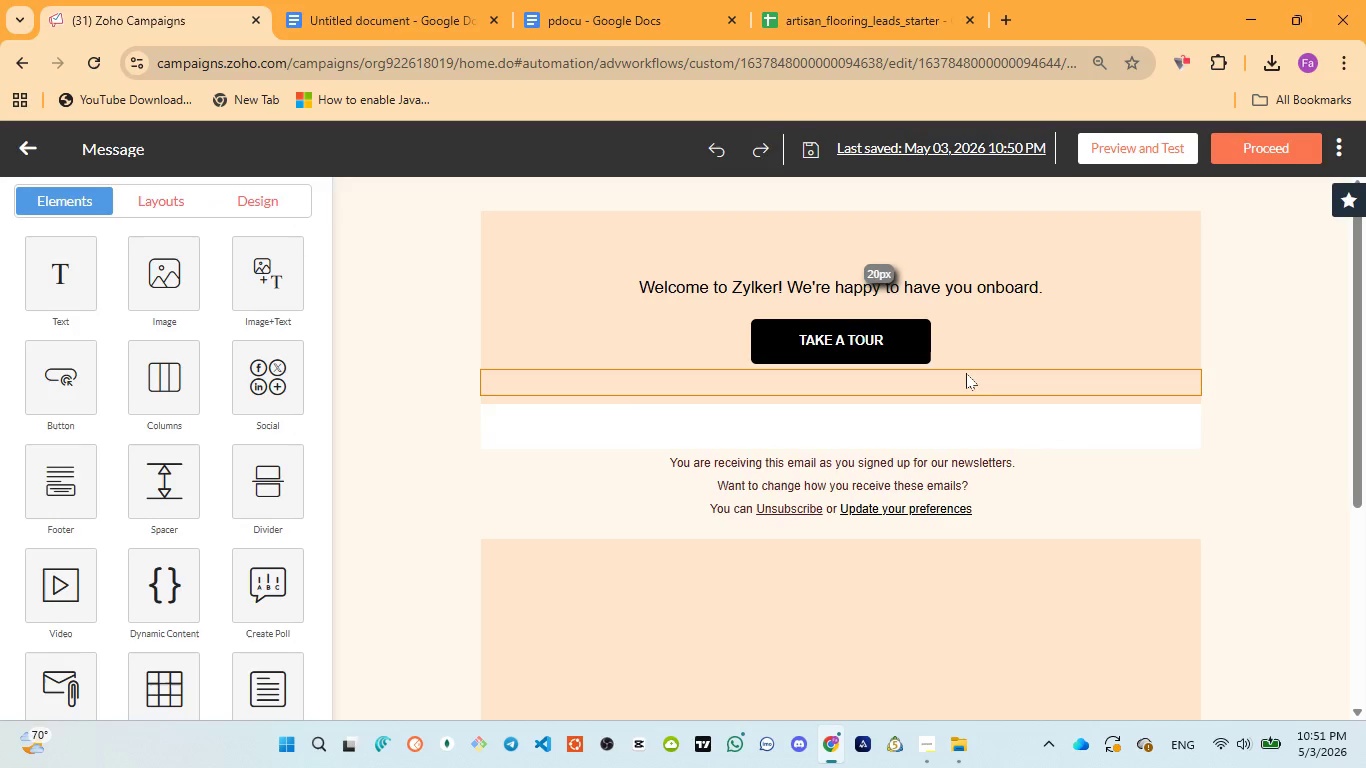 
key(Control+Z)
 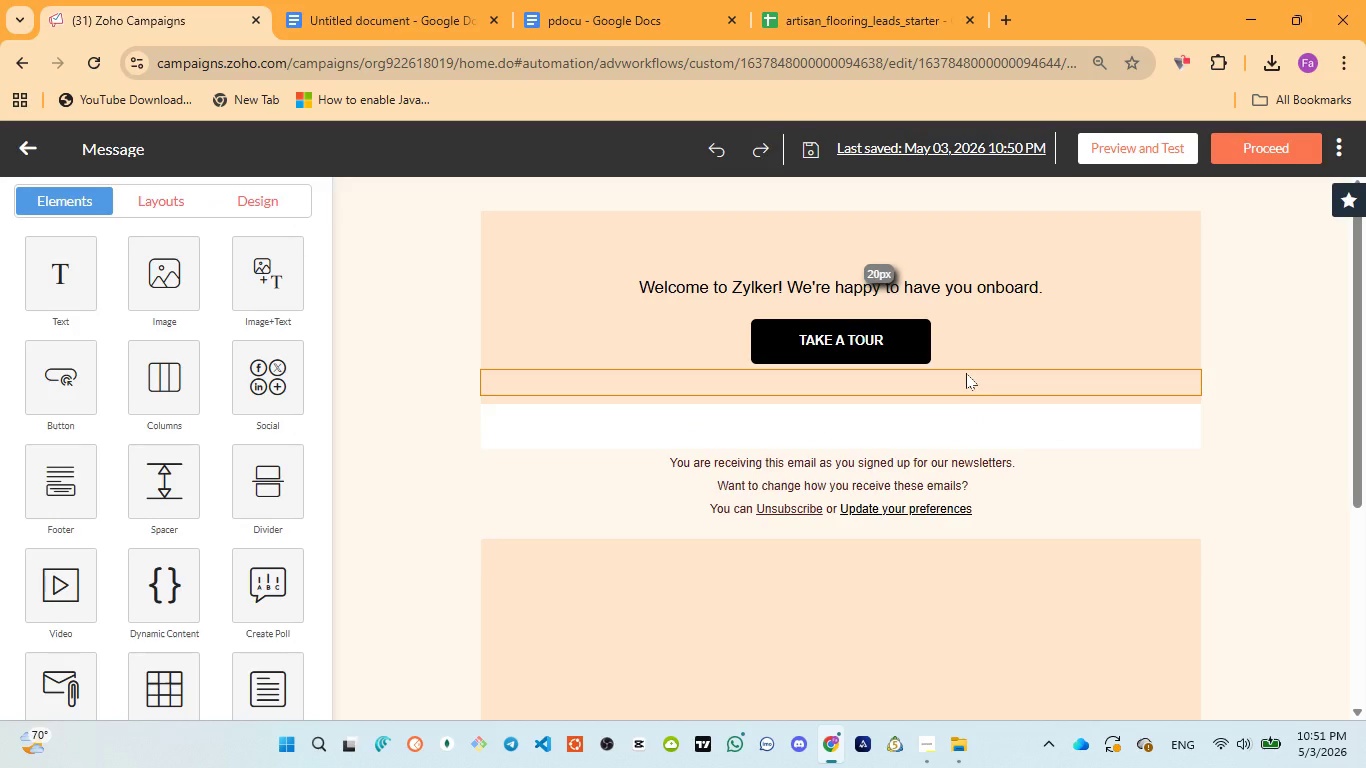 
key(Control+Z)
 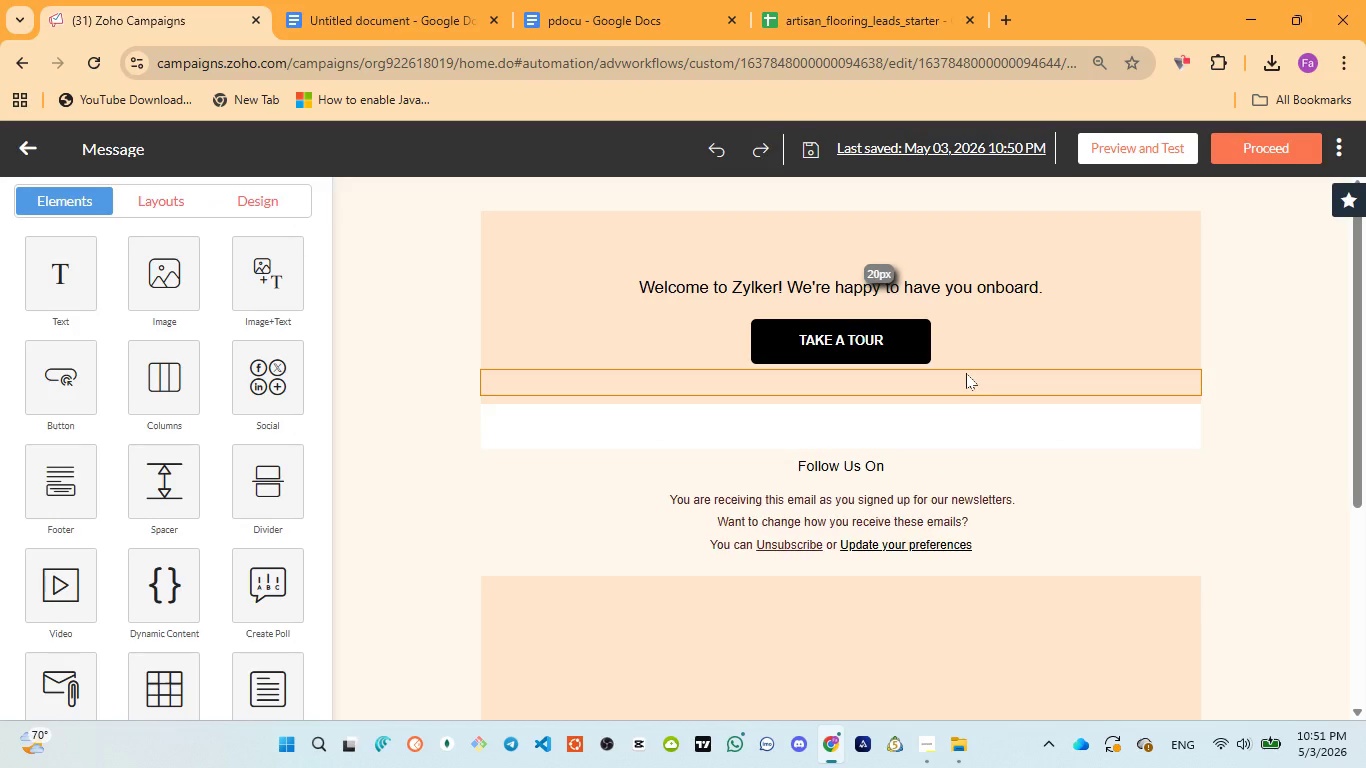 
key(Control+Z)
 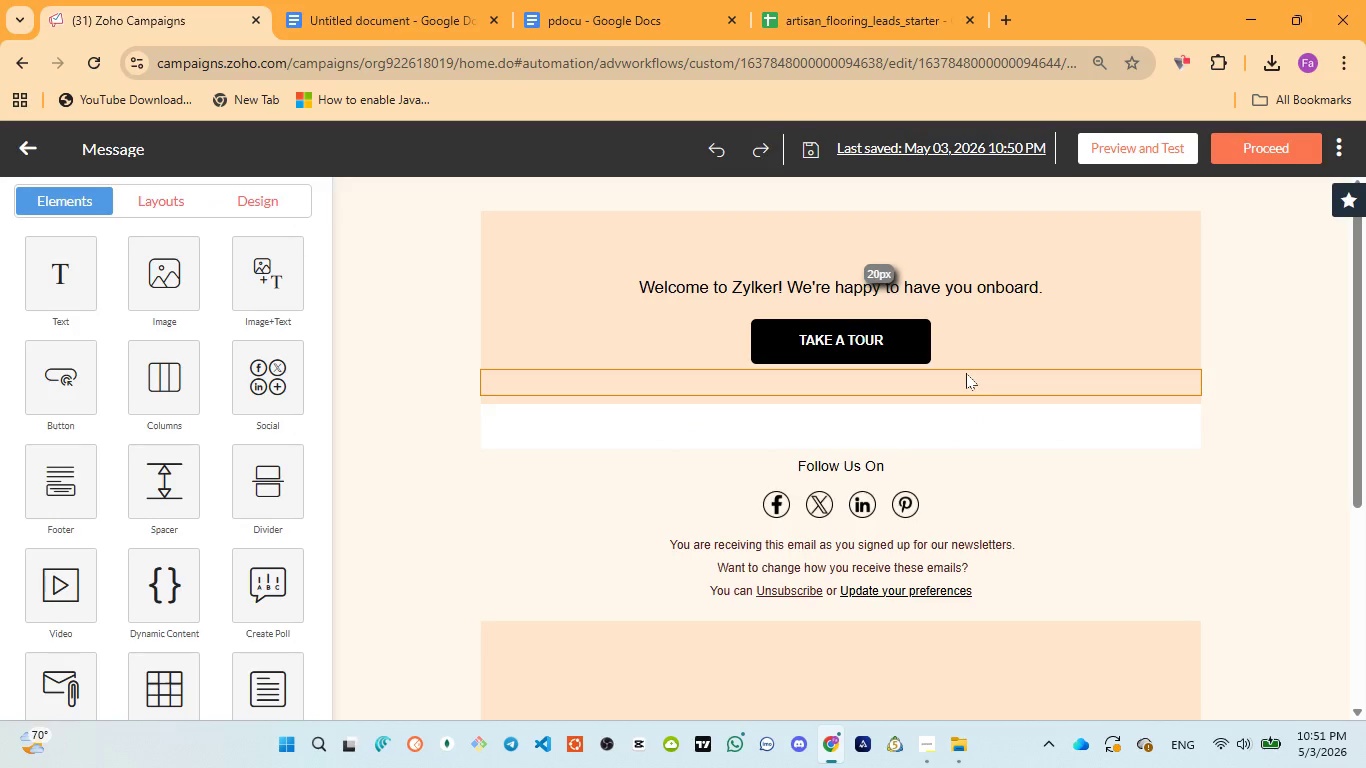 
key(Control+Z)
 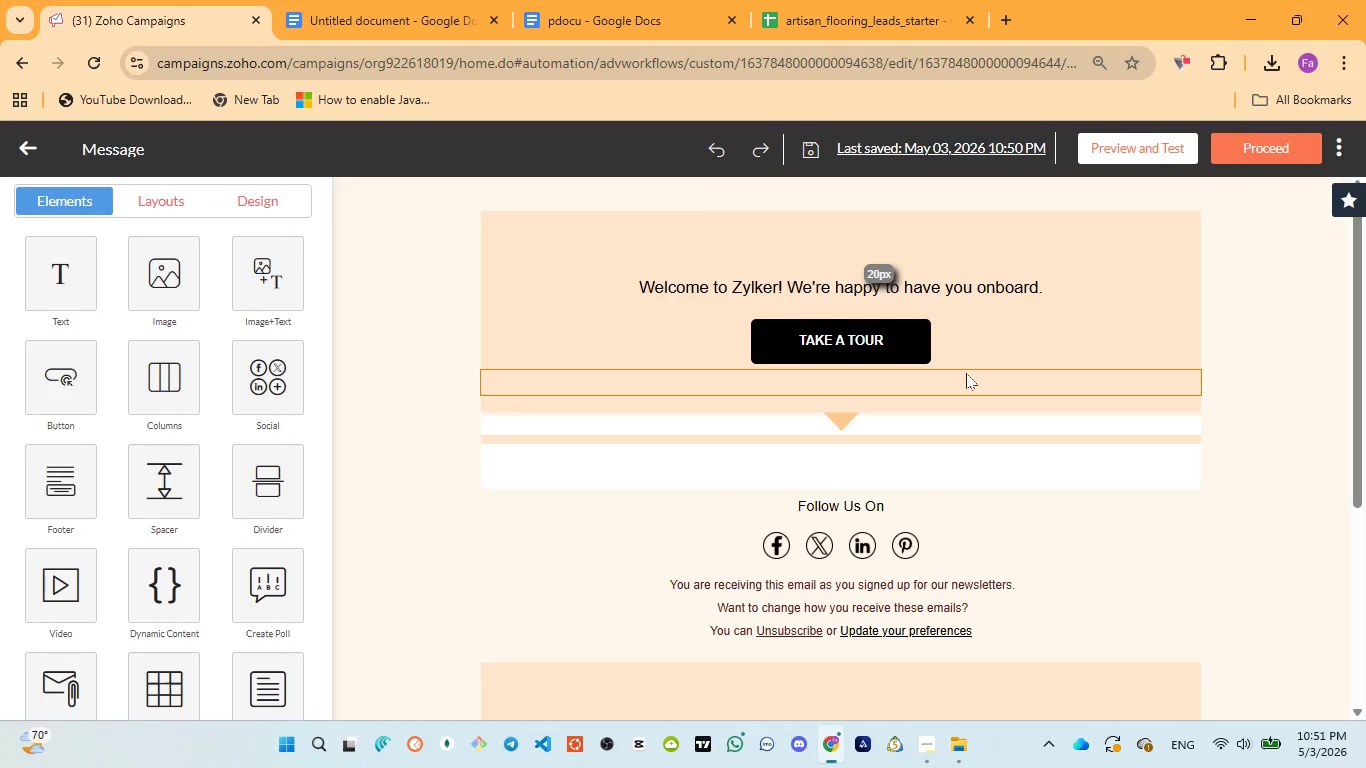 
key(Control+Z)
 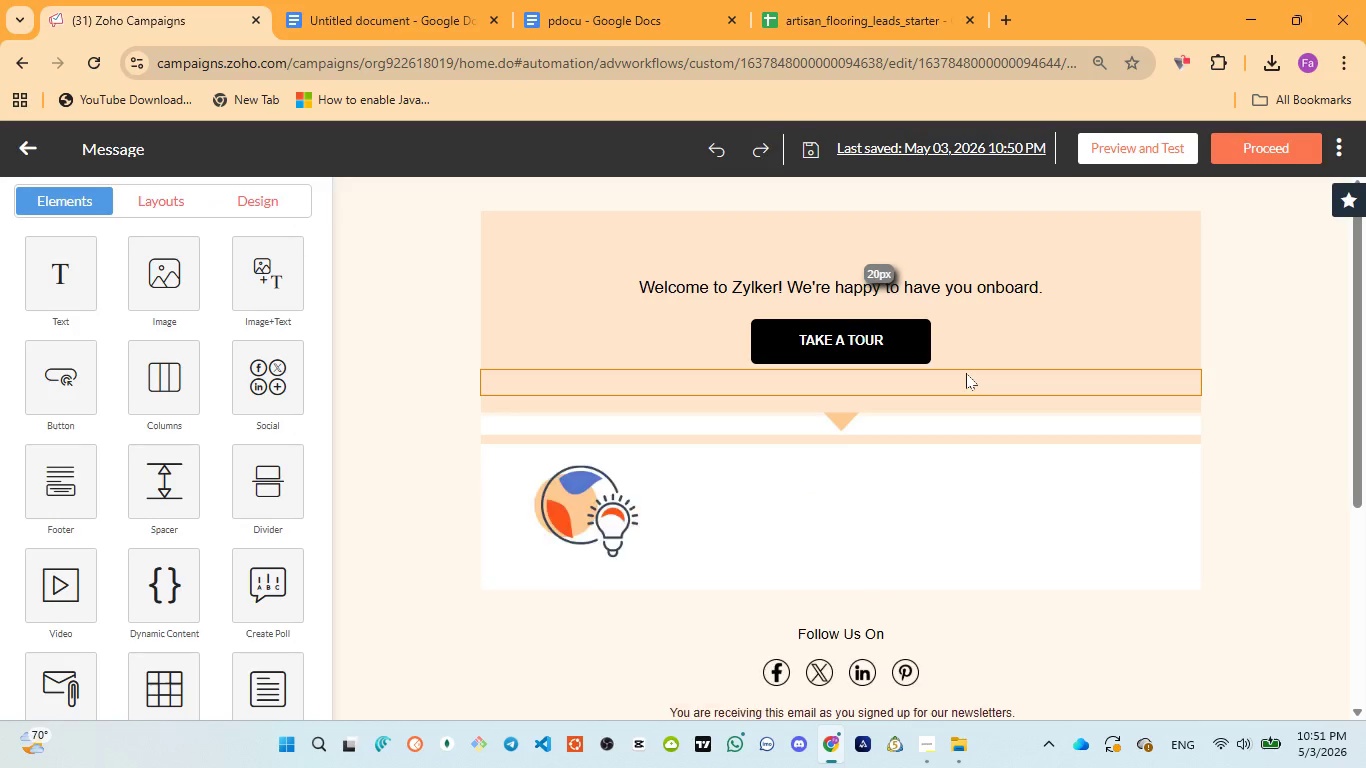 
key(Control+Z)
 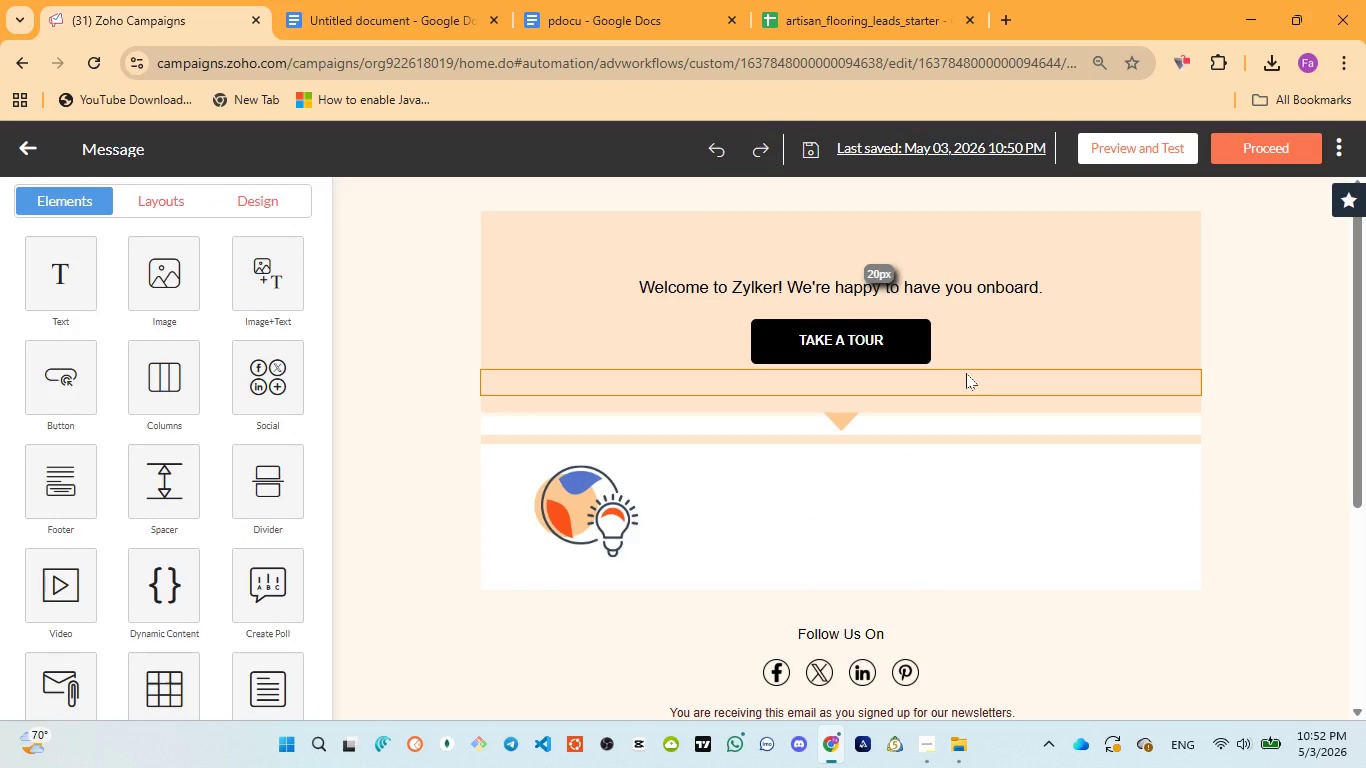 
key(Control+Z)
 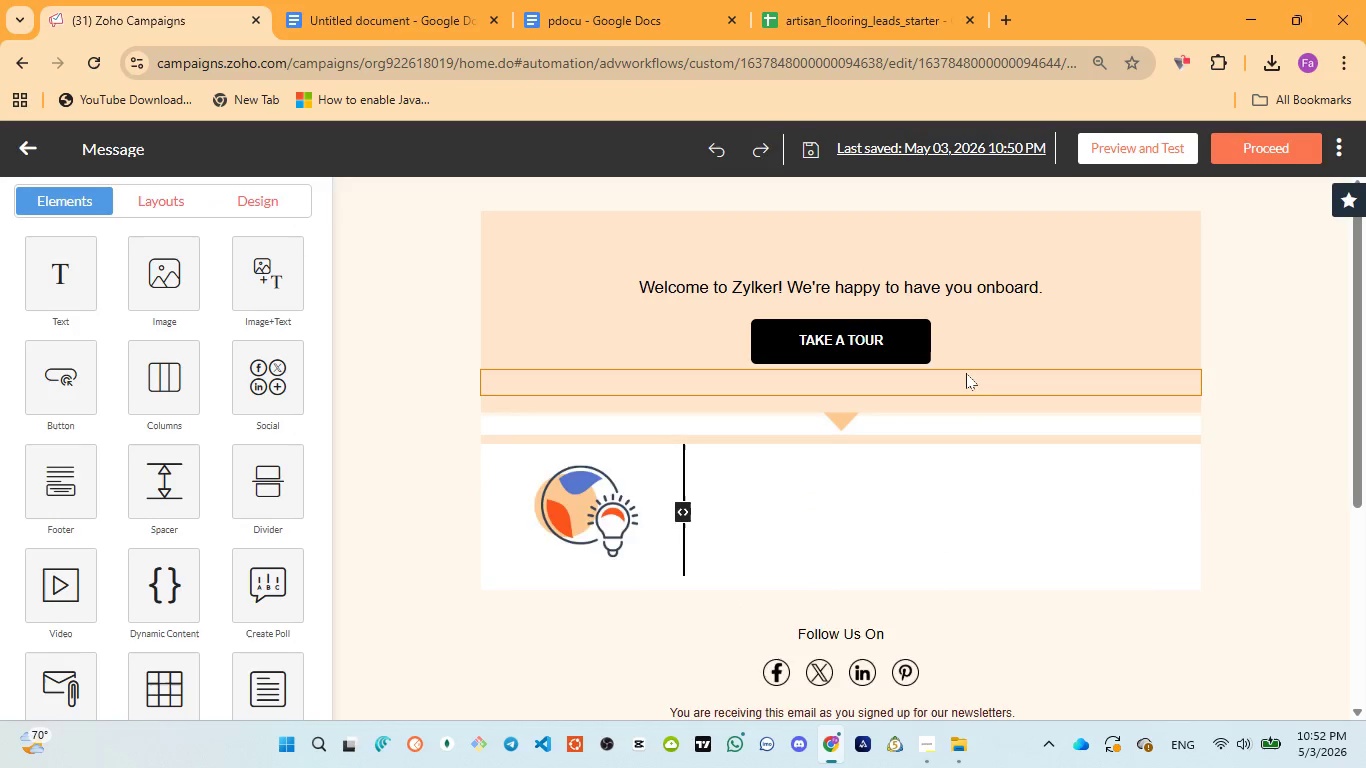 
key(Control+Z)
 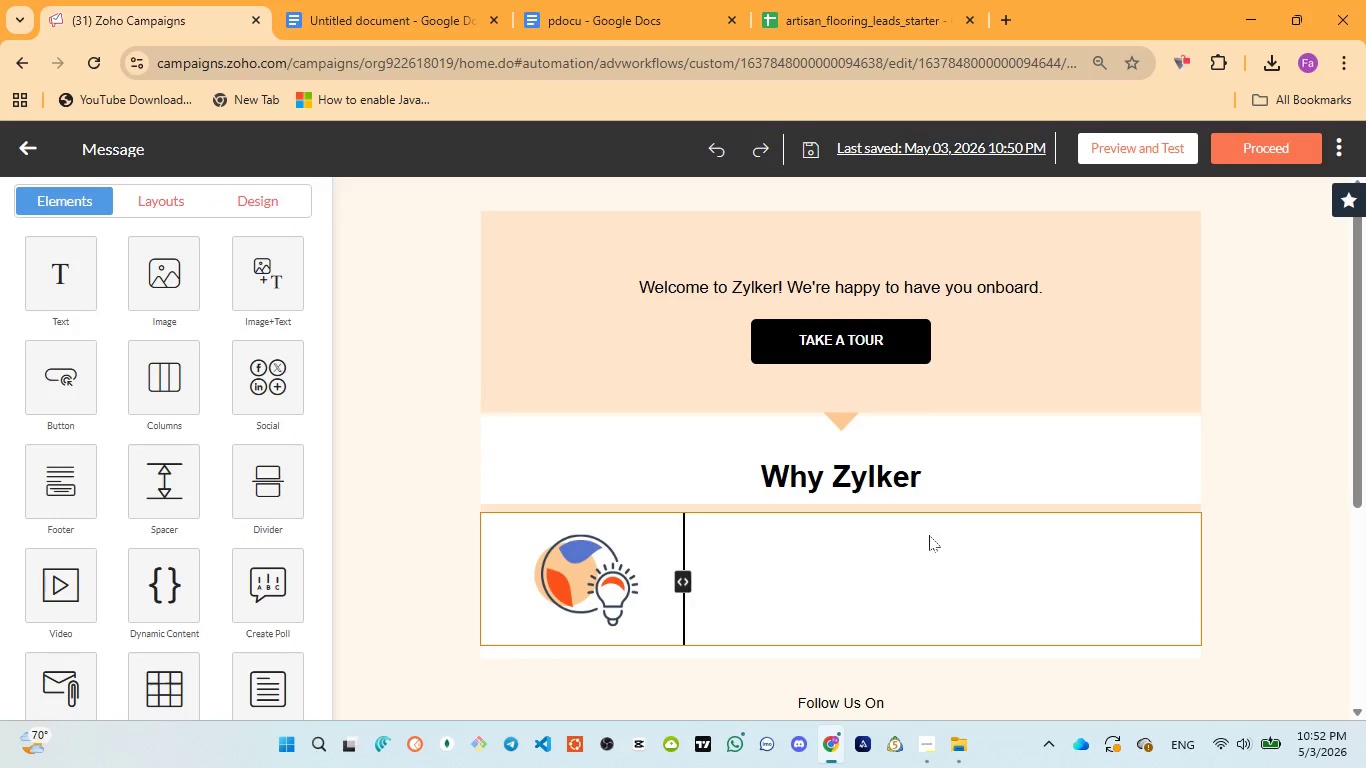 
left_click([921, 561])
 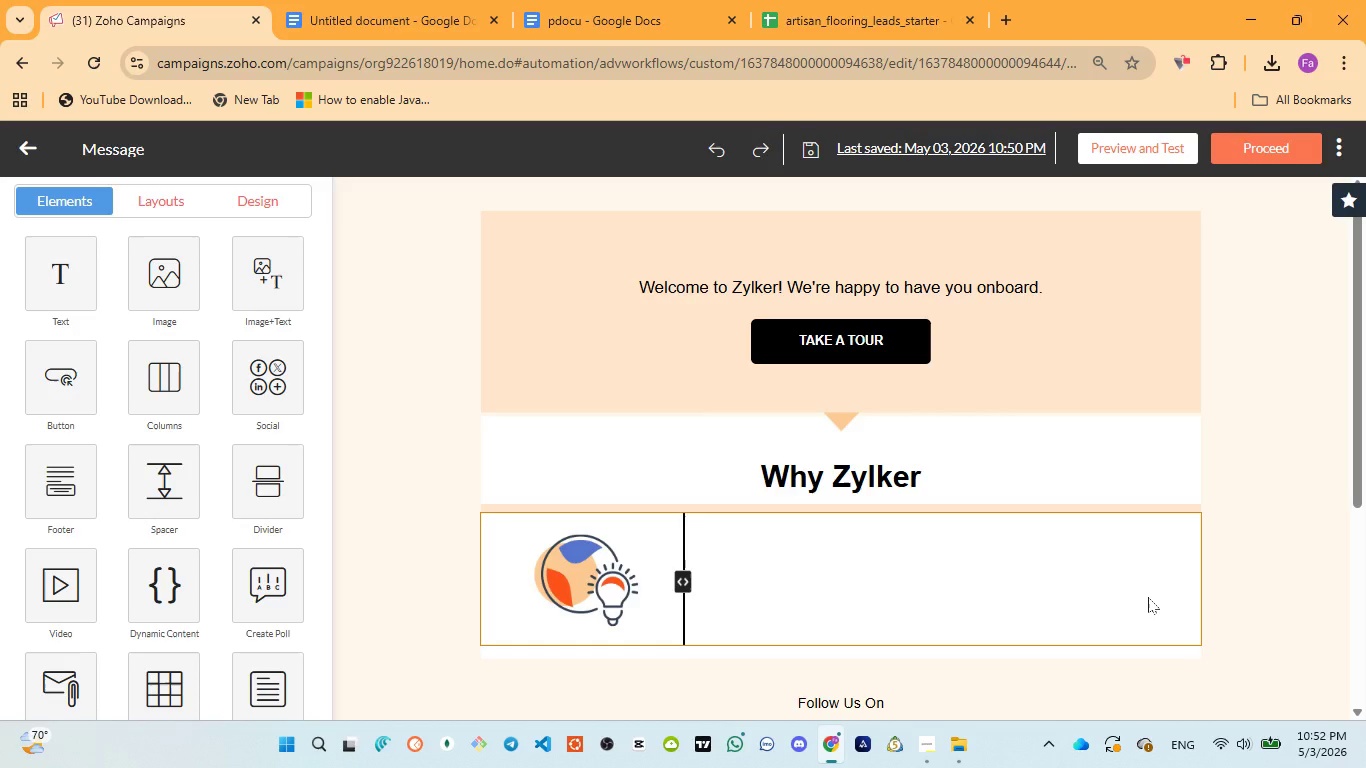 
left_click([1148, 597])
 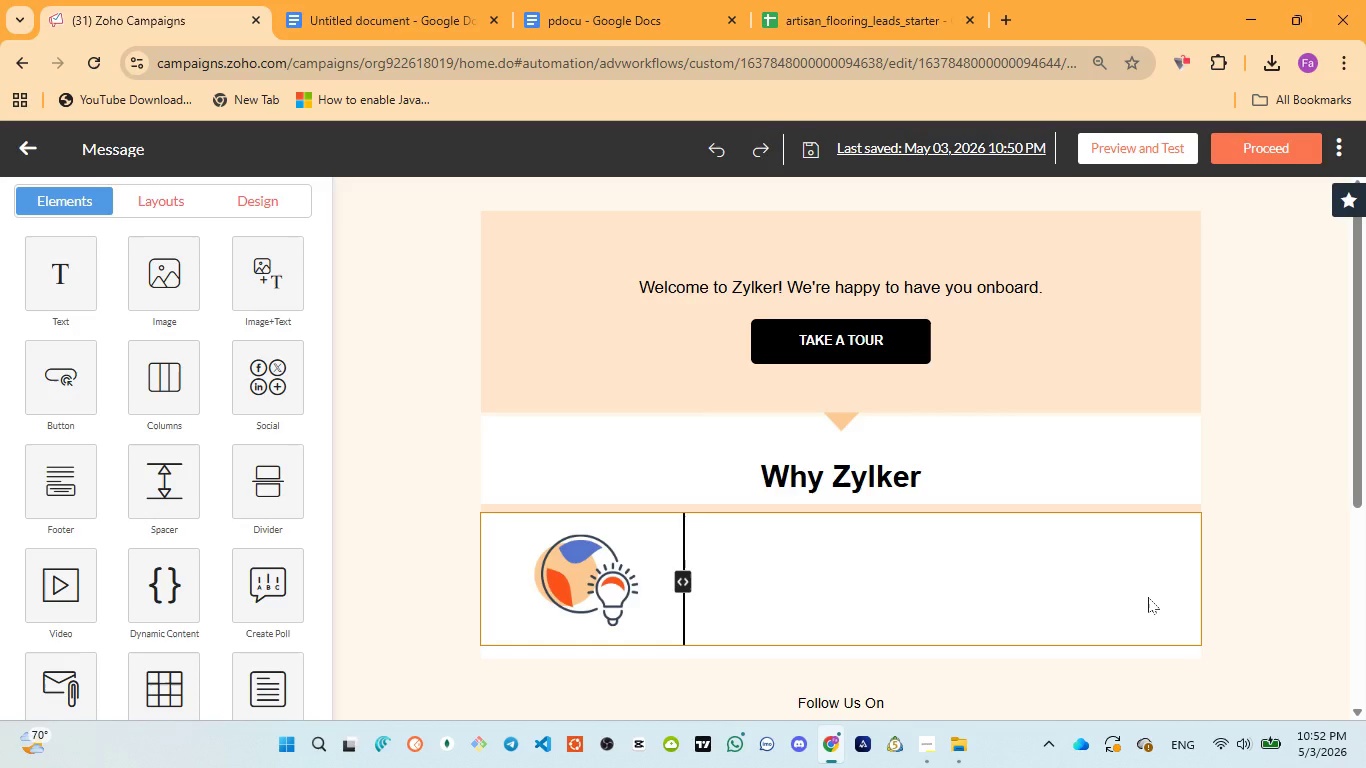 
double_click([1148, 597])
 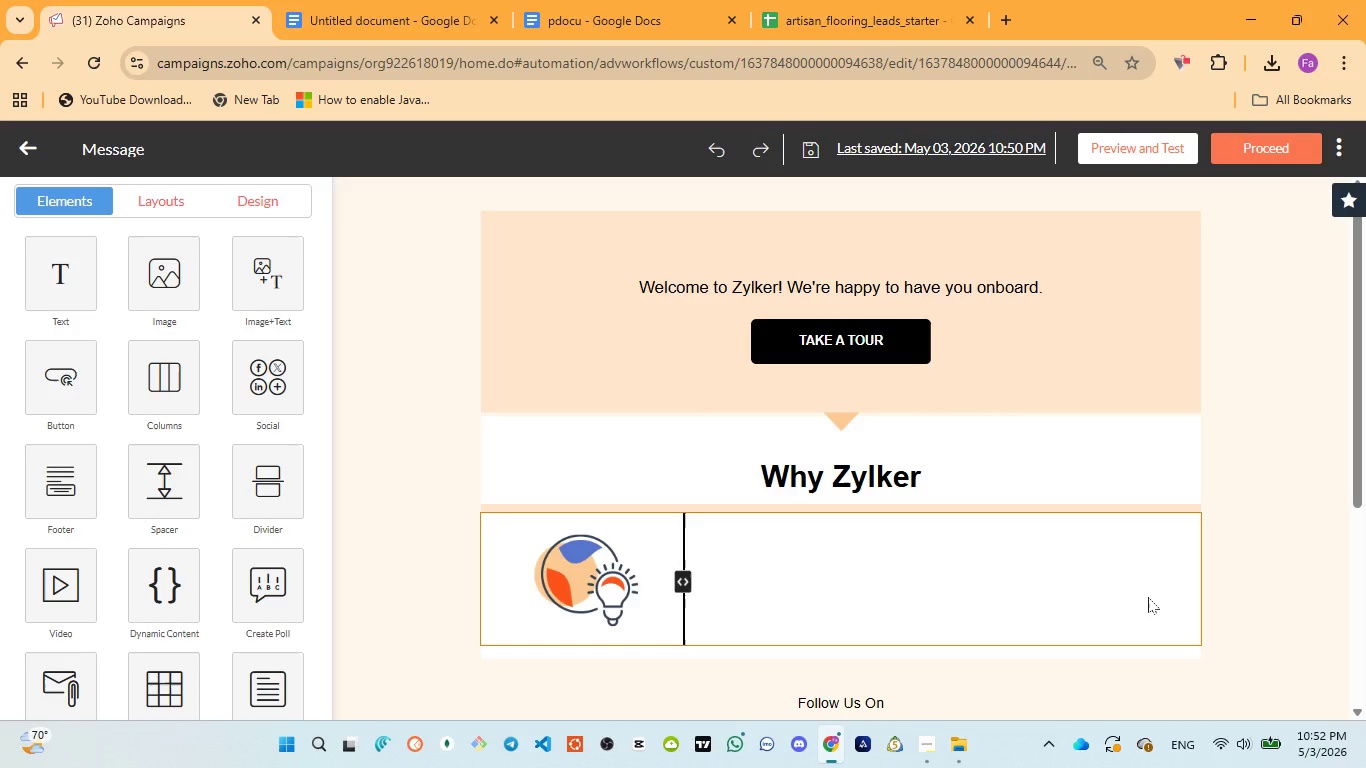 
triple_click([1148, 597])
 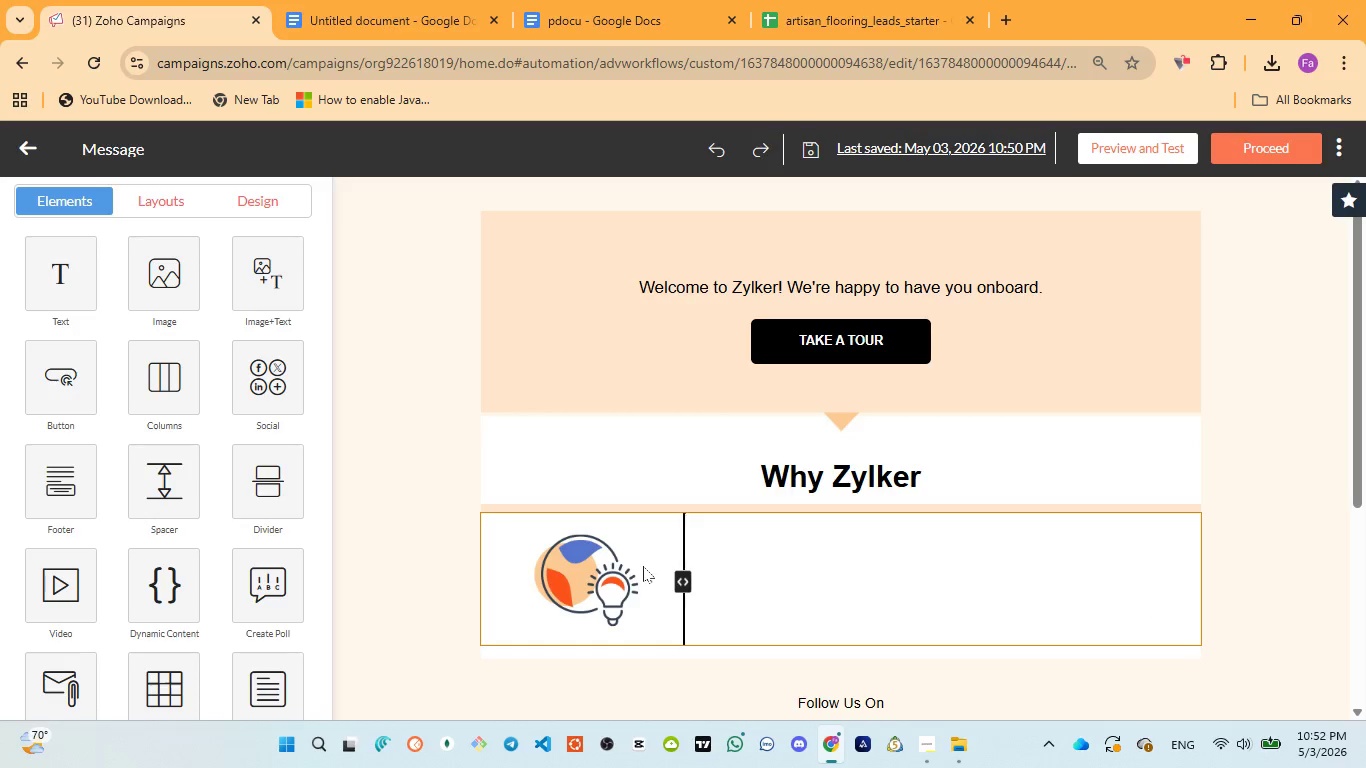 
left_click([643, 566])
 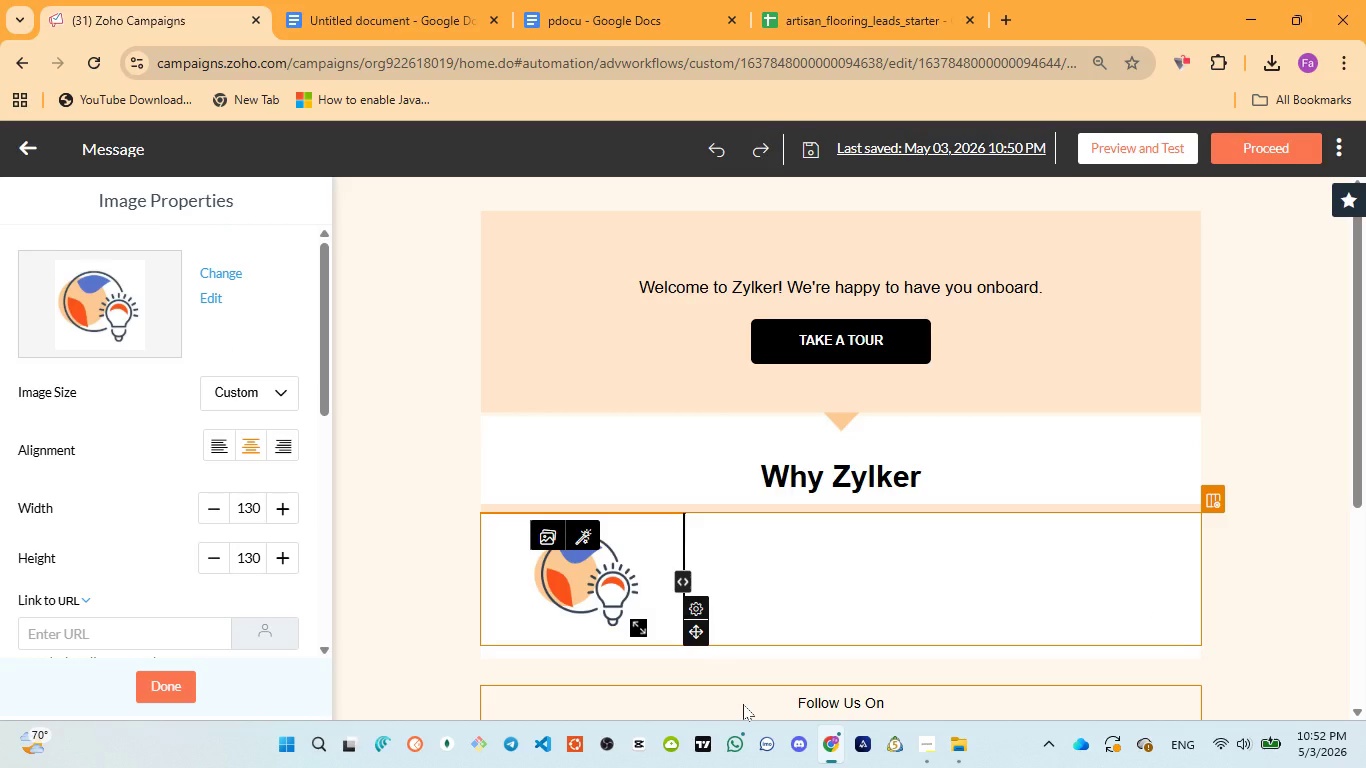 
wait(12.8)
 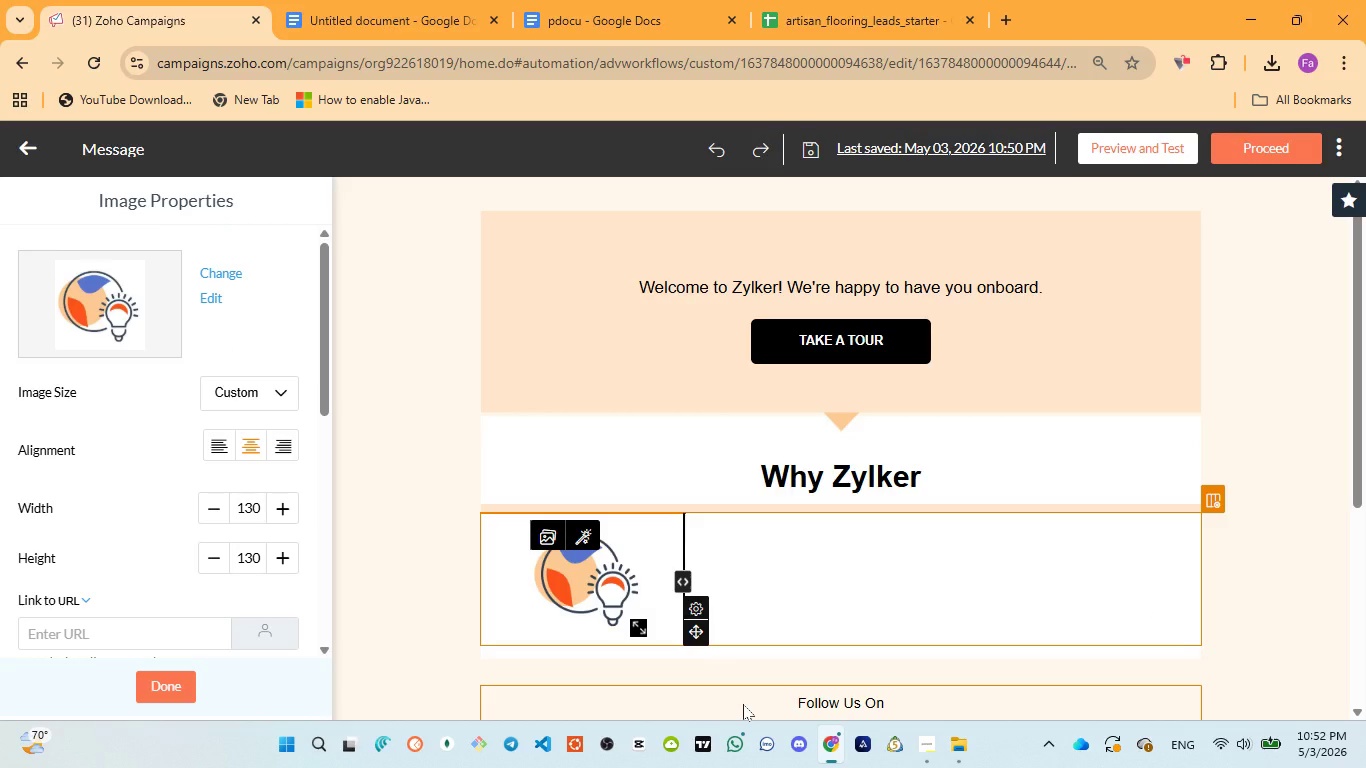 
left_click([743, 704])
 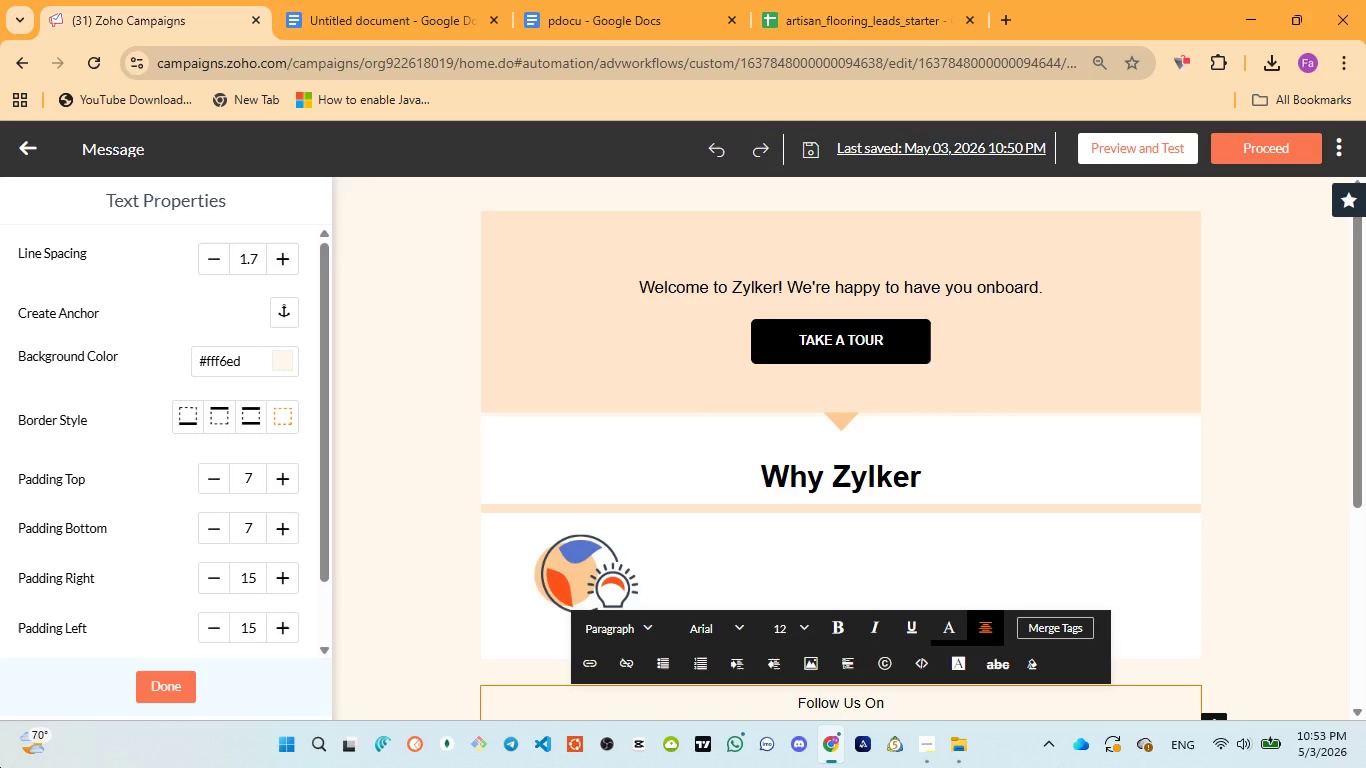 
wait(52.75)
 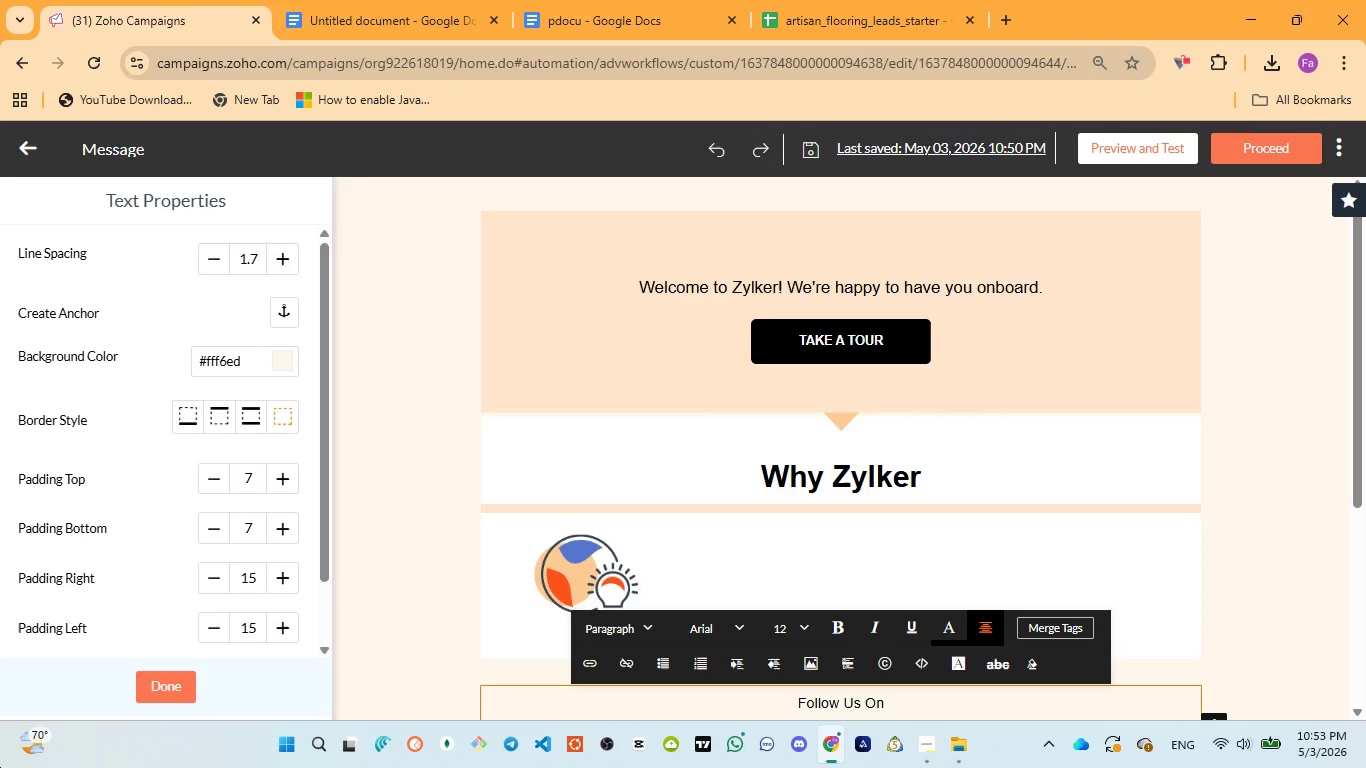 
left_click([1158, 453])
 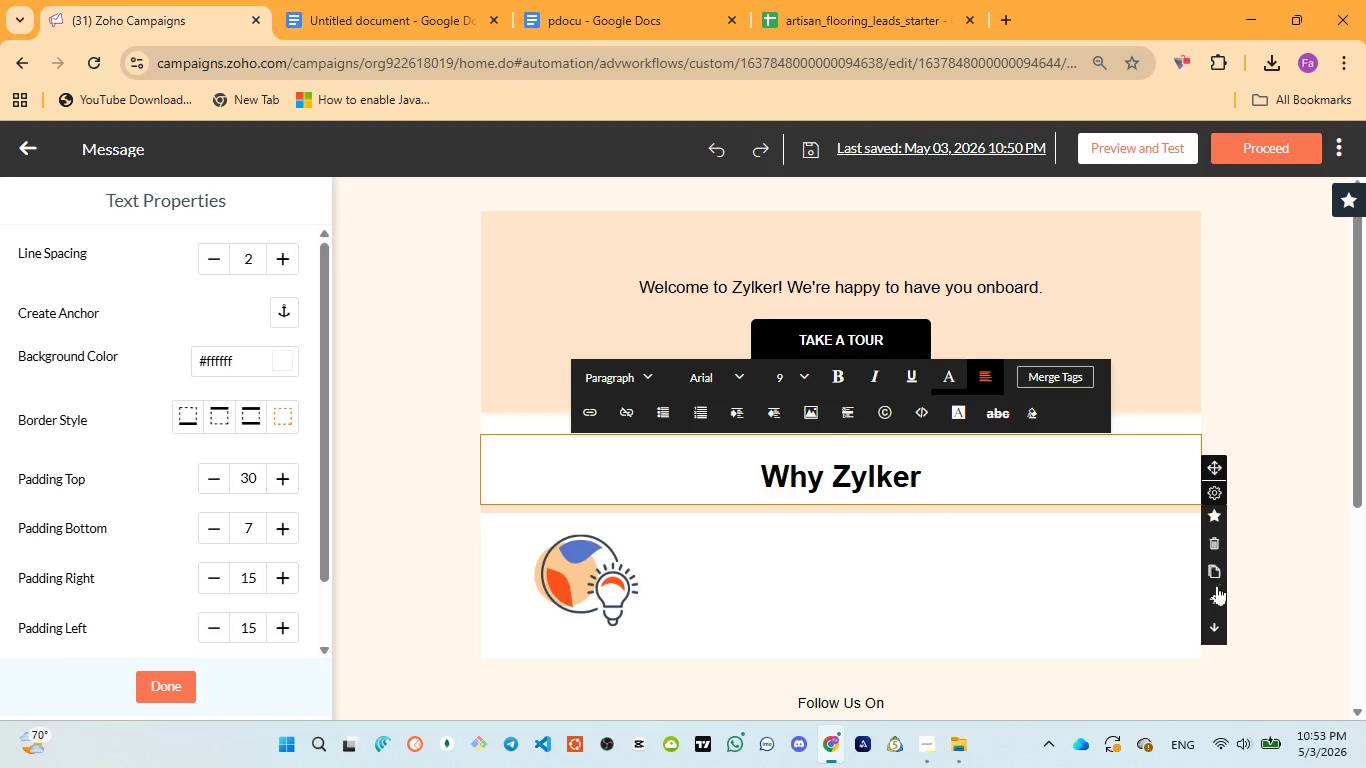 
left_click([1213, 596])
 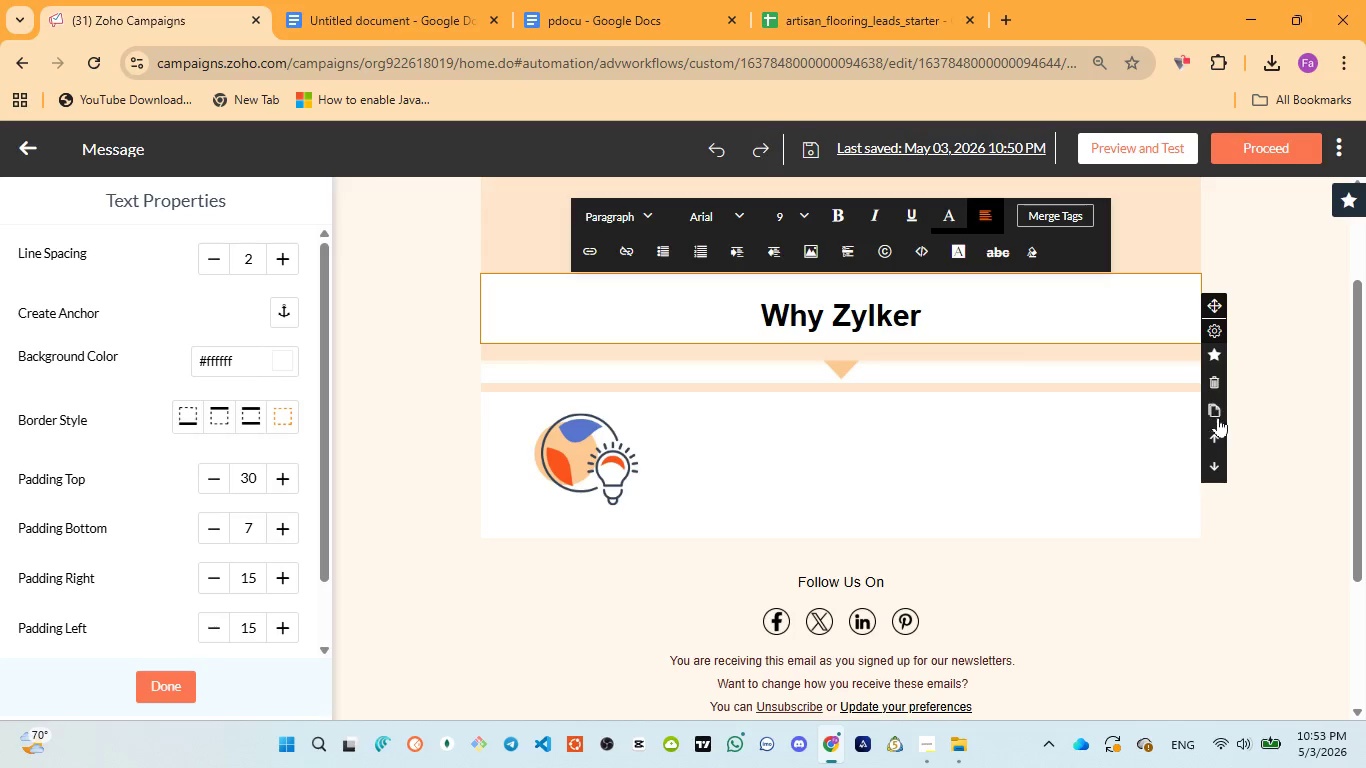 
left_click([1218, 429])
 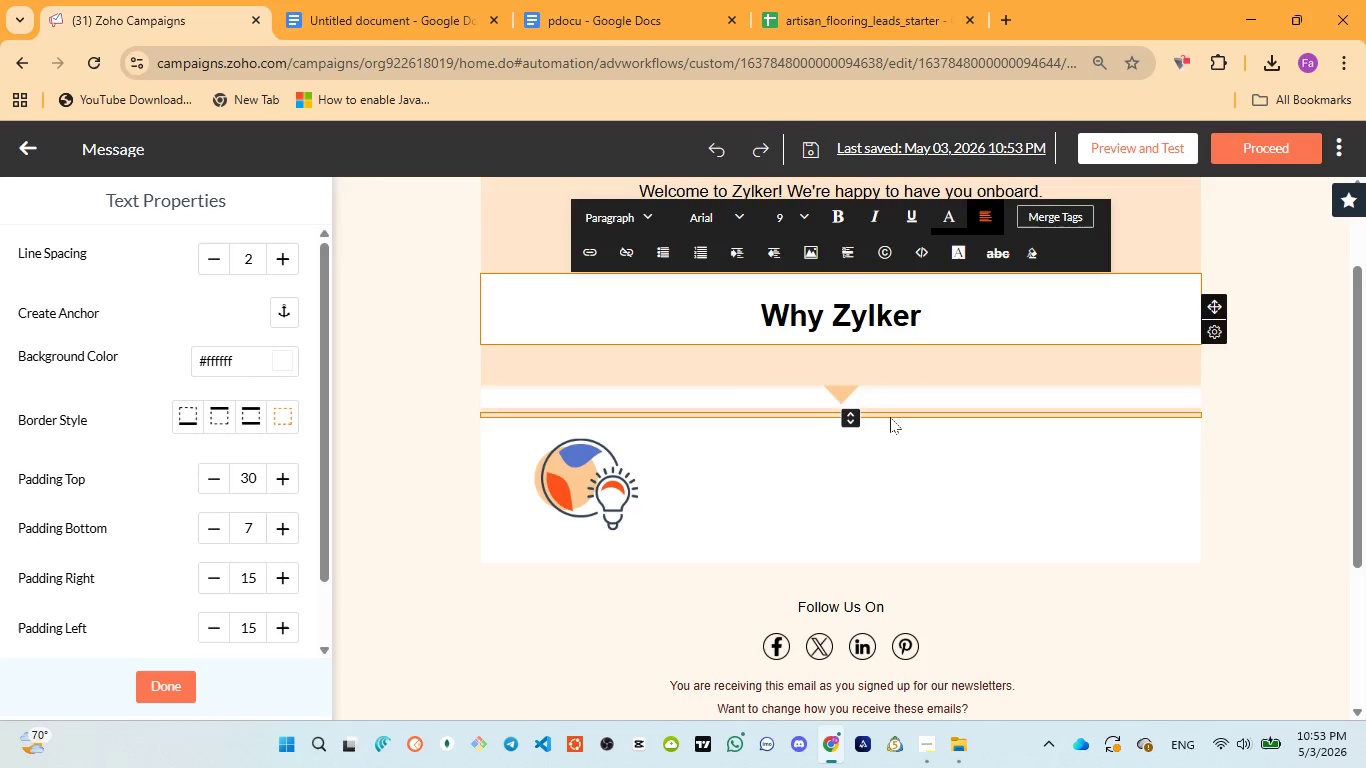 
left_click([884, 398])
 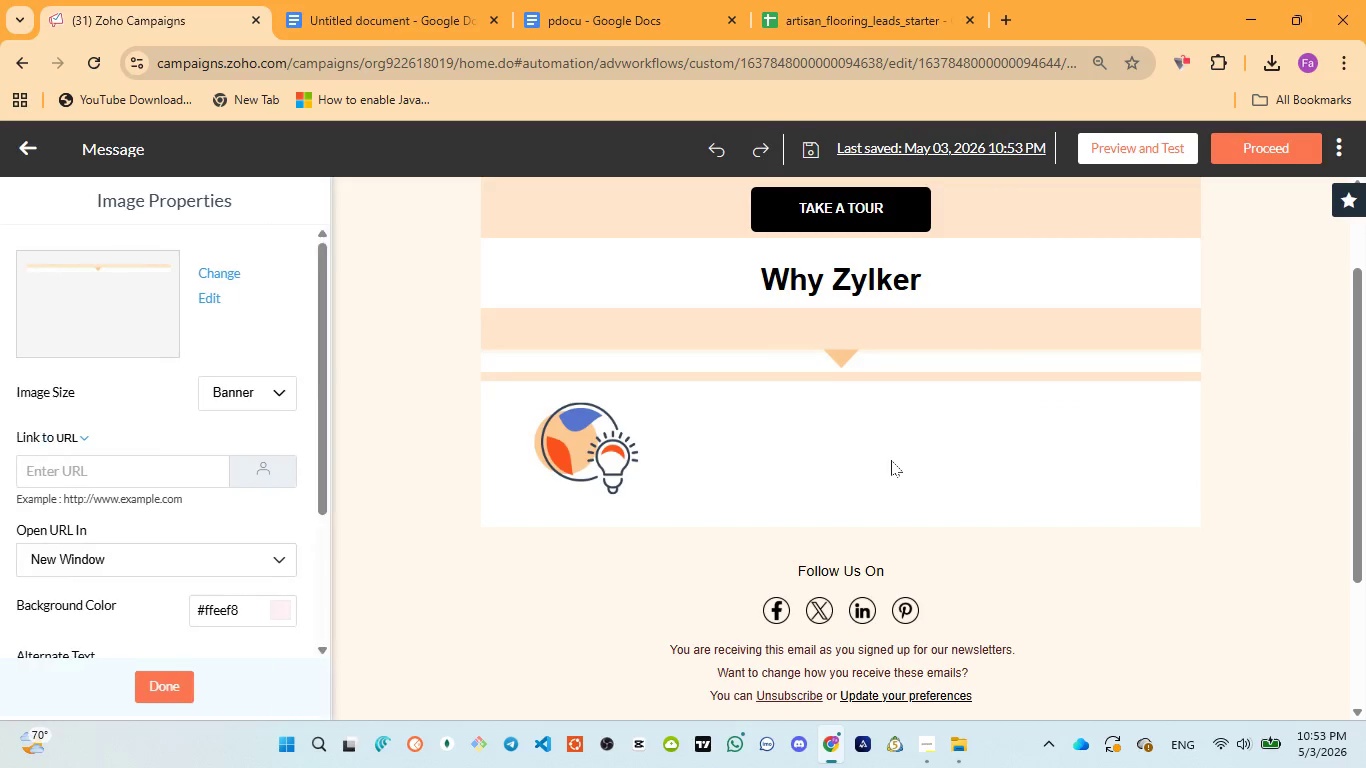 
left_click([891, 460])
 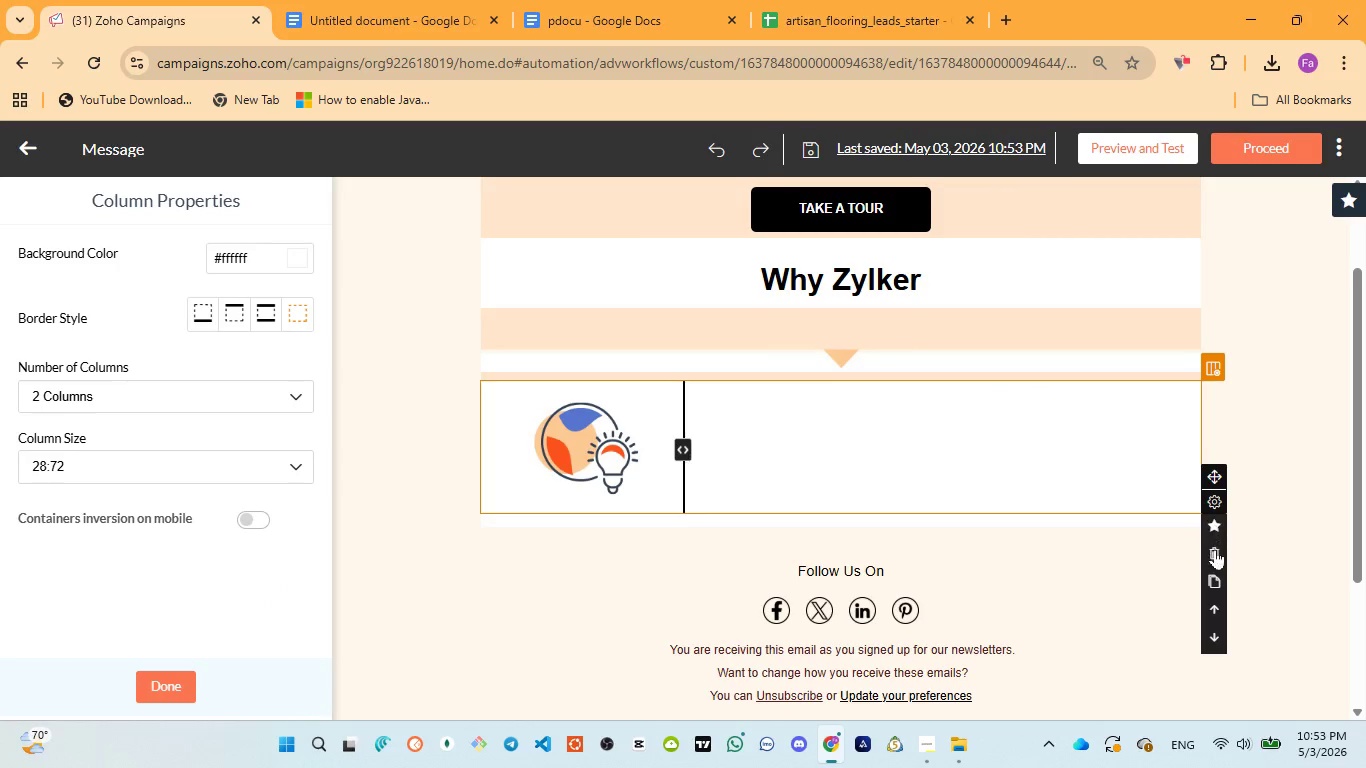 
wait(5.97)
 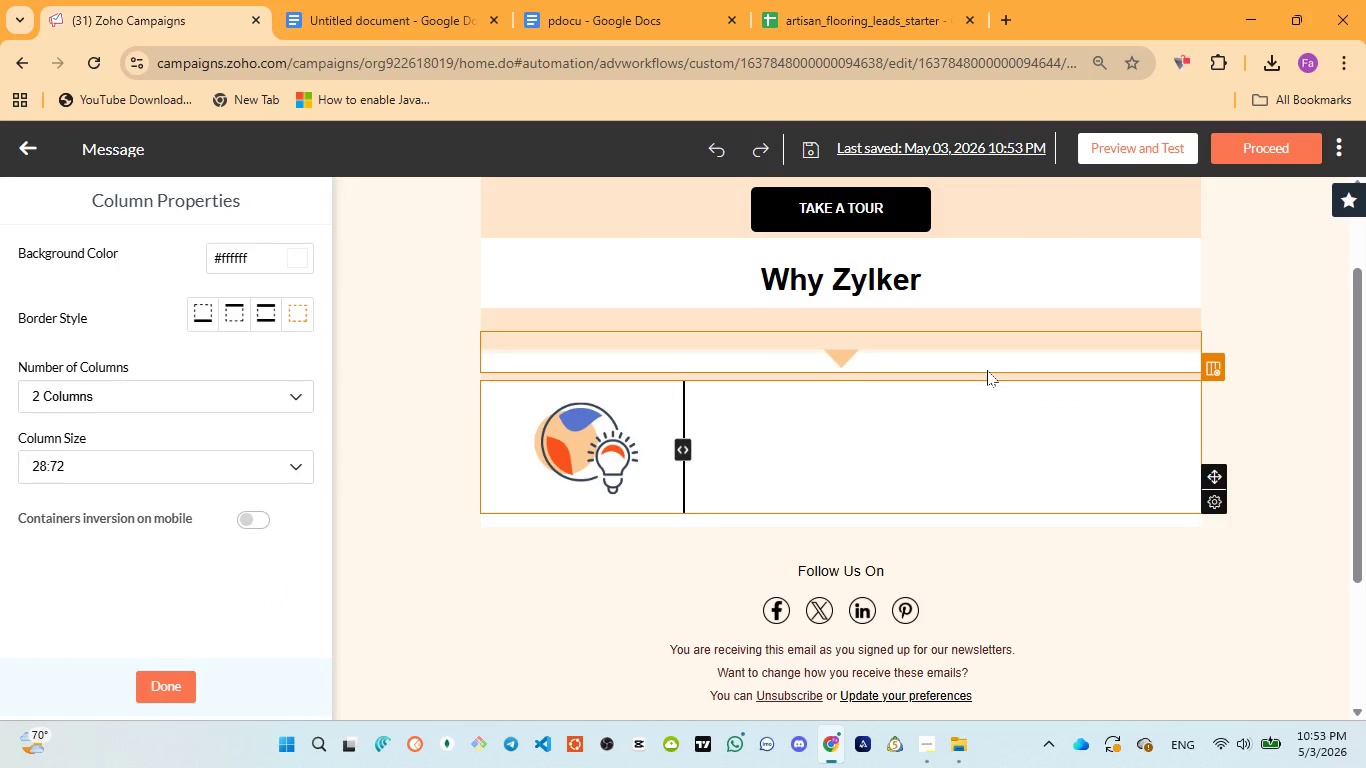 
left_click([872, 472])
 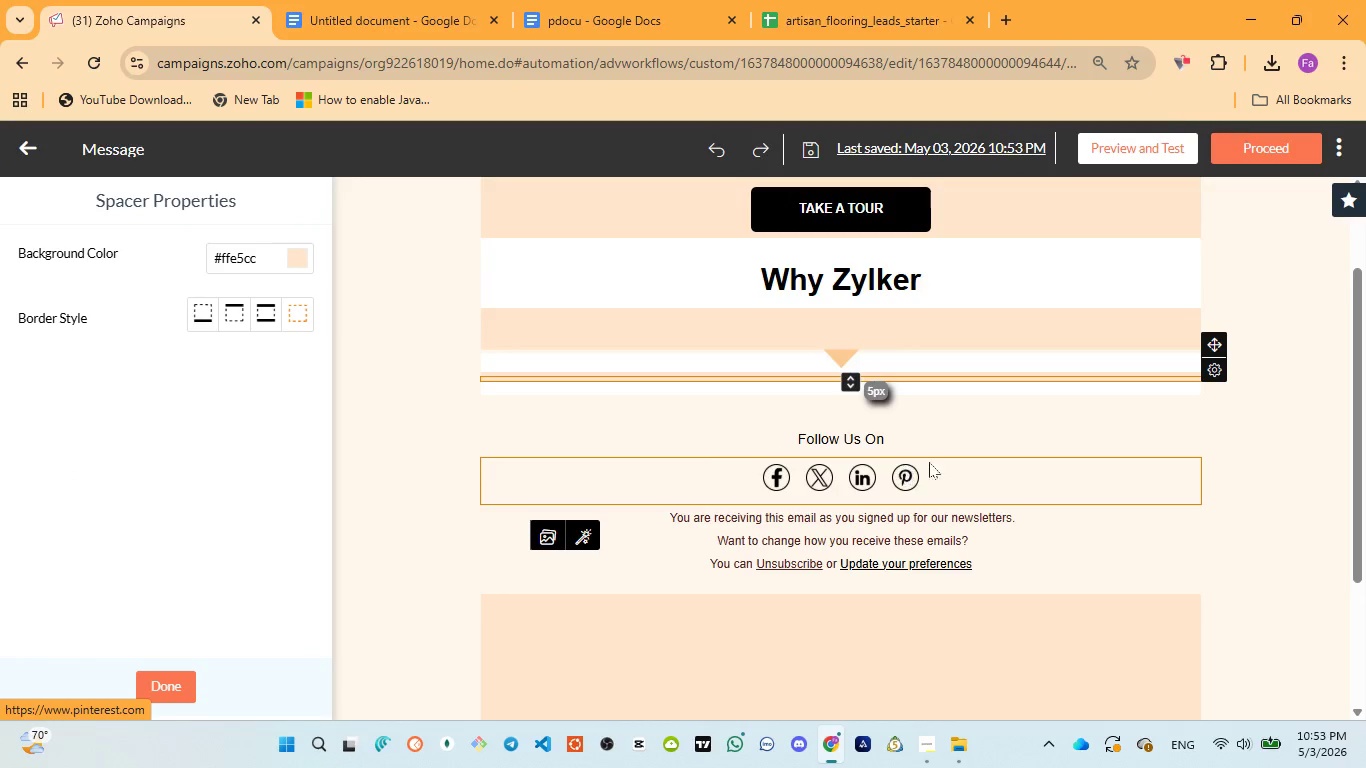 
left_click([964, 466])
 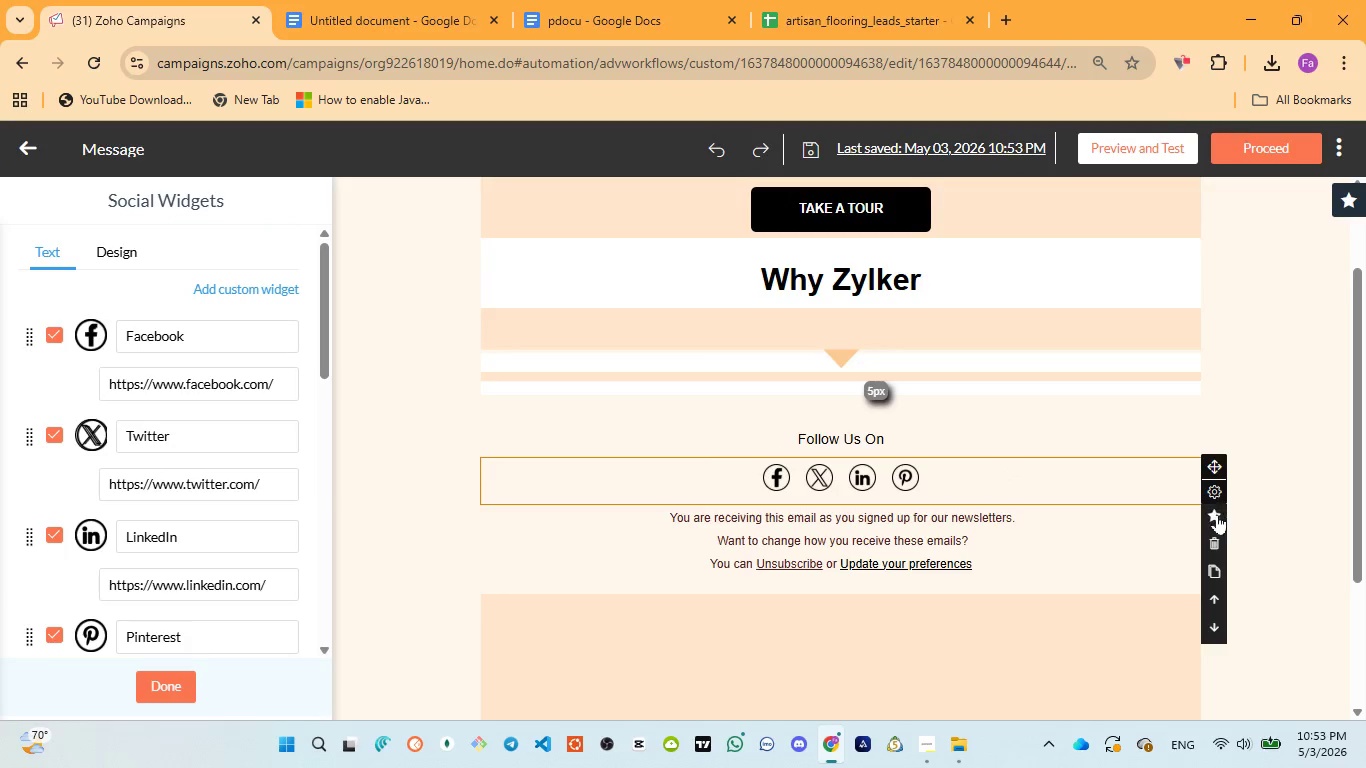 
left_click([1214, 542])
 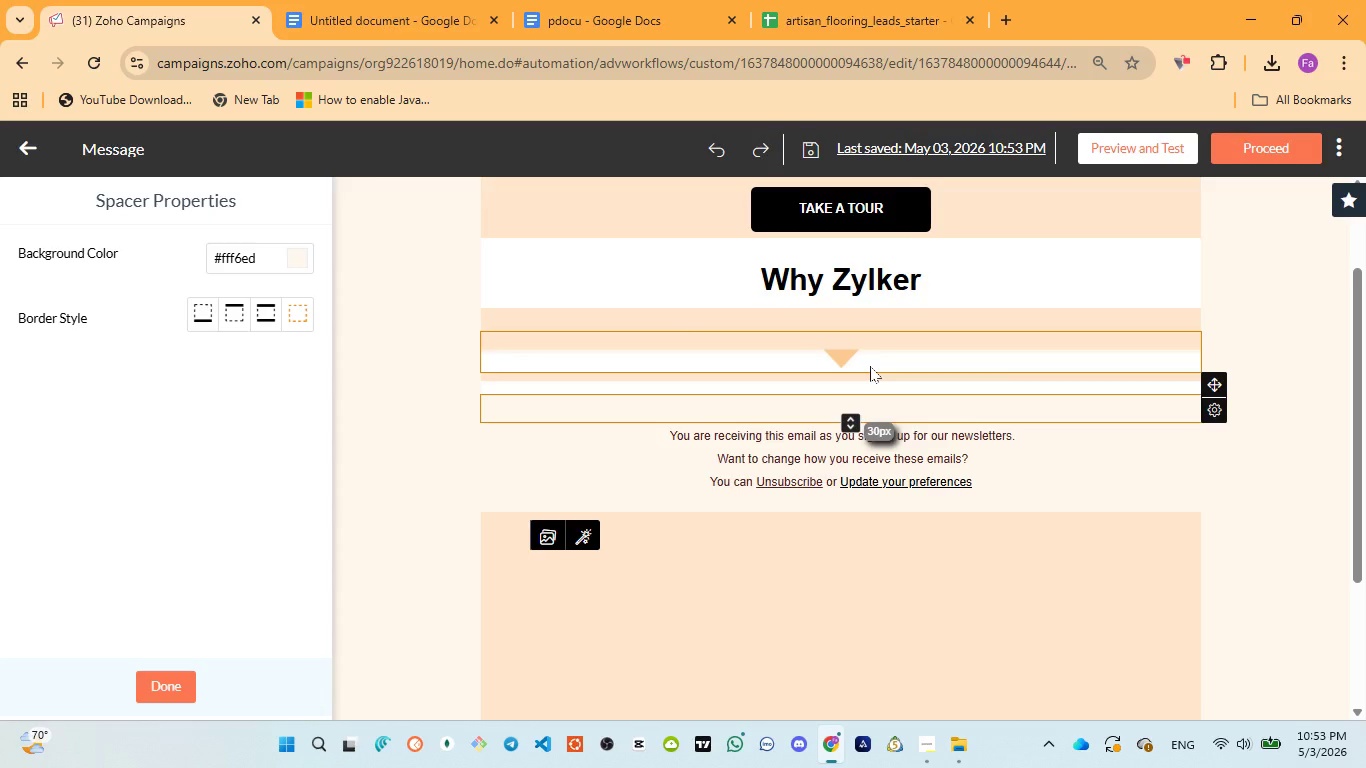 
wait(11.67)
 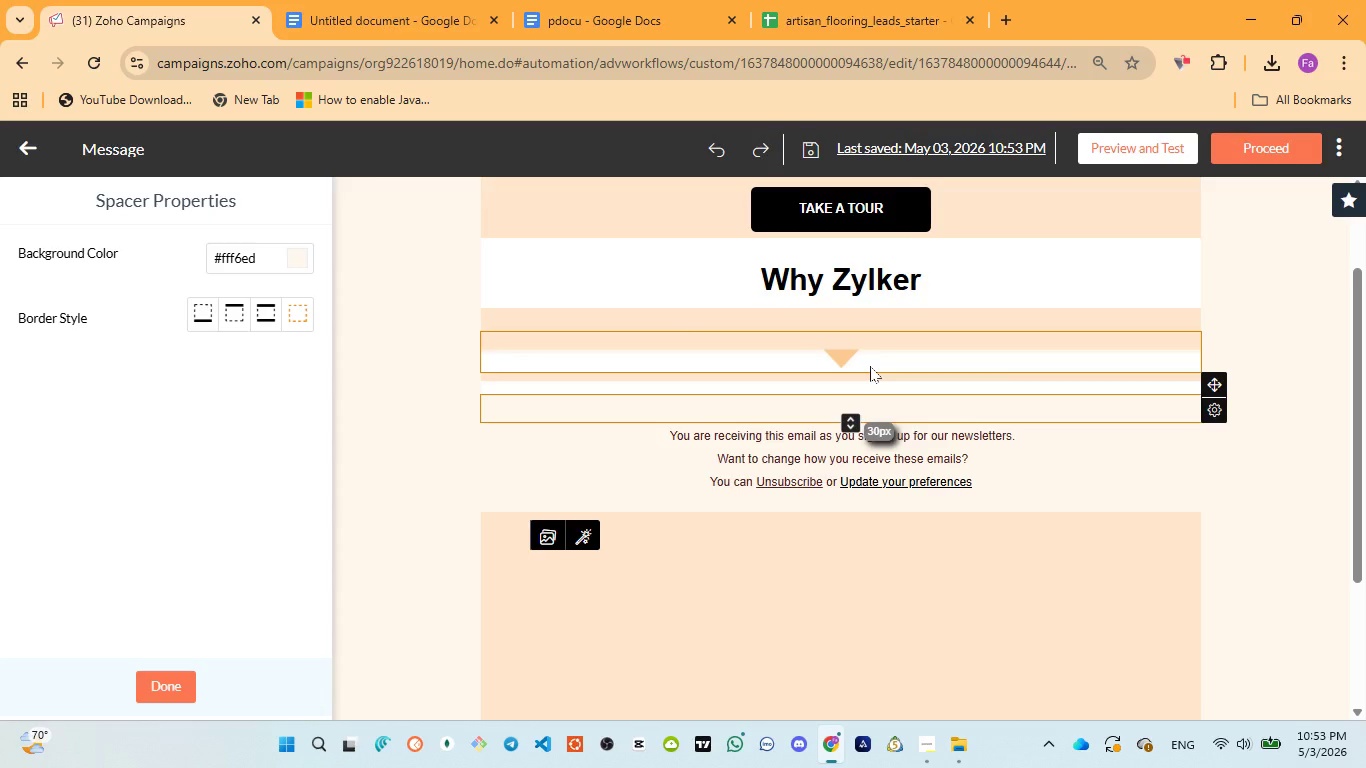 
left_click([832, 385])
 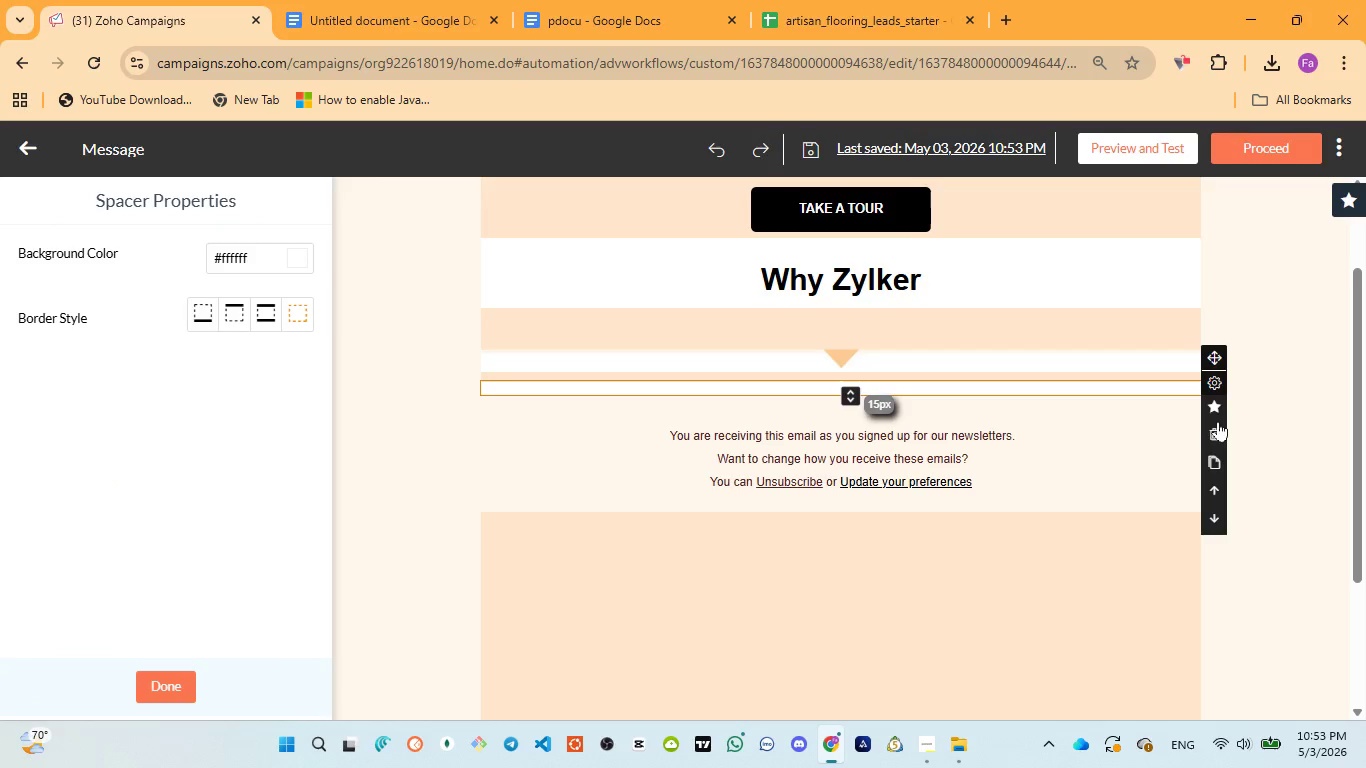 
left_click([1210, 439])
 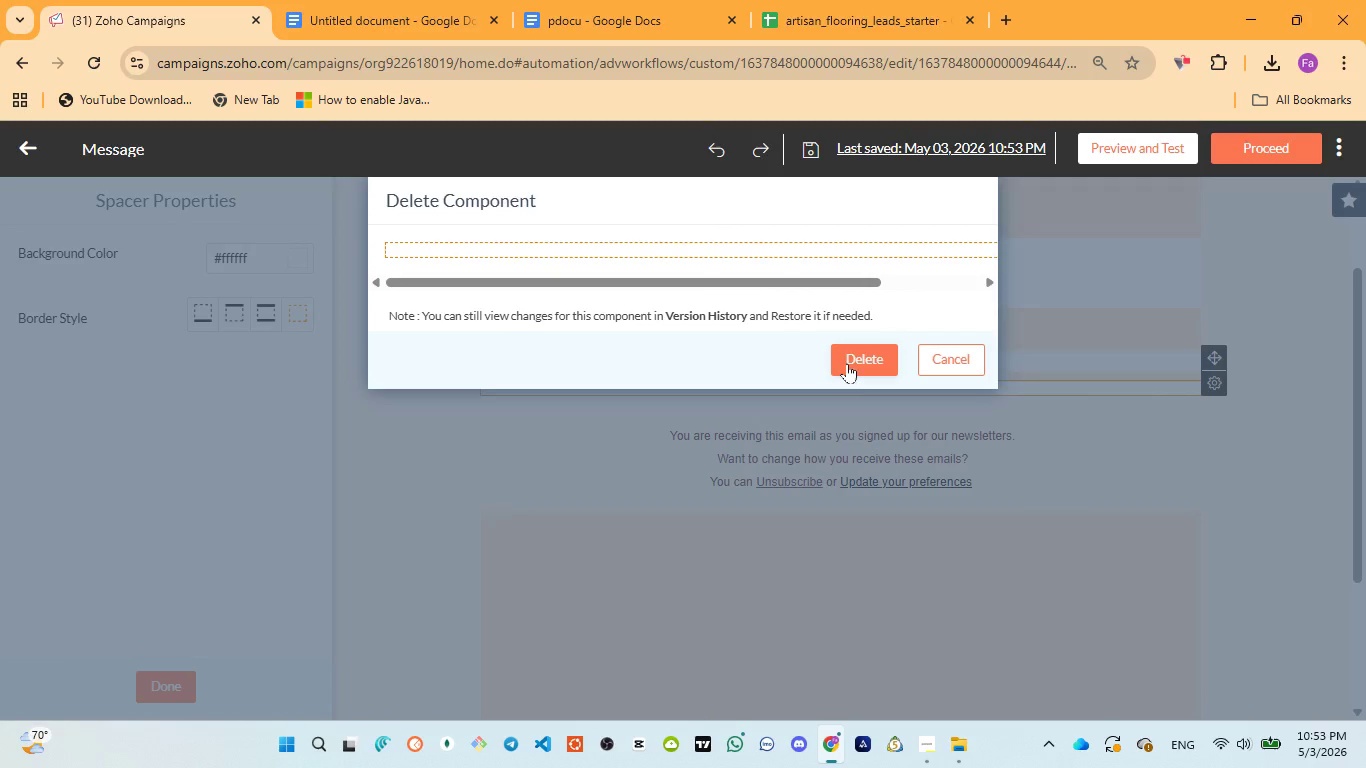 
left_click([857, 364])
 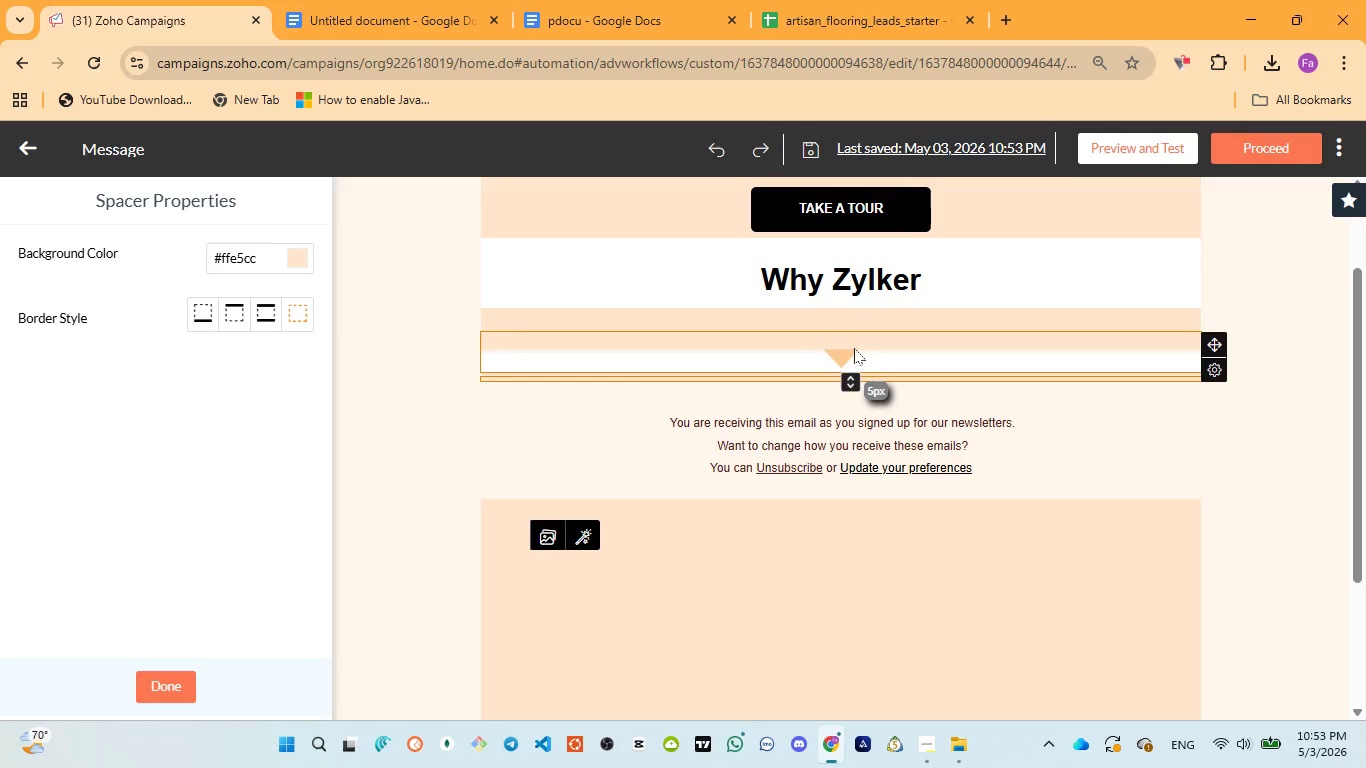 
left_click([854, 350])
 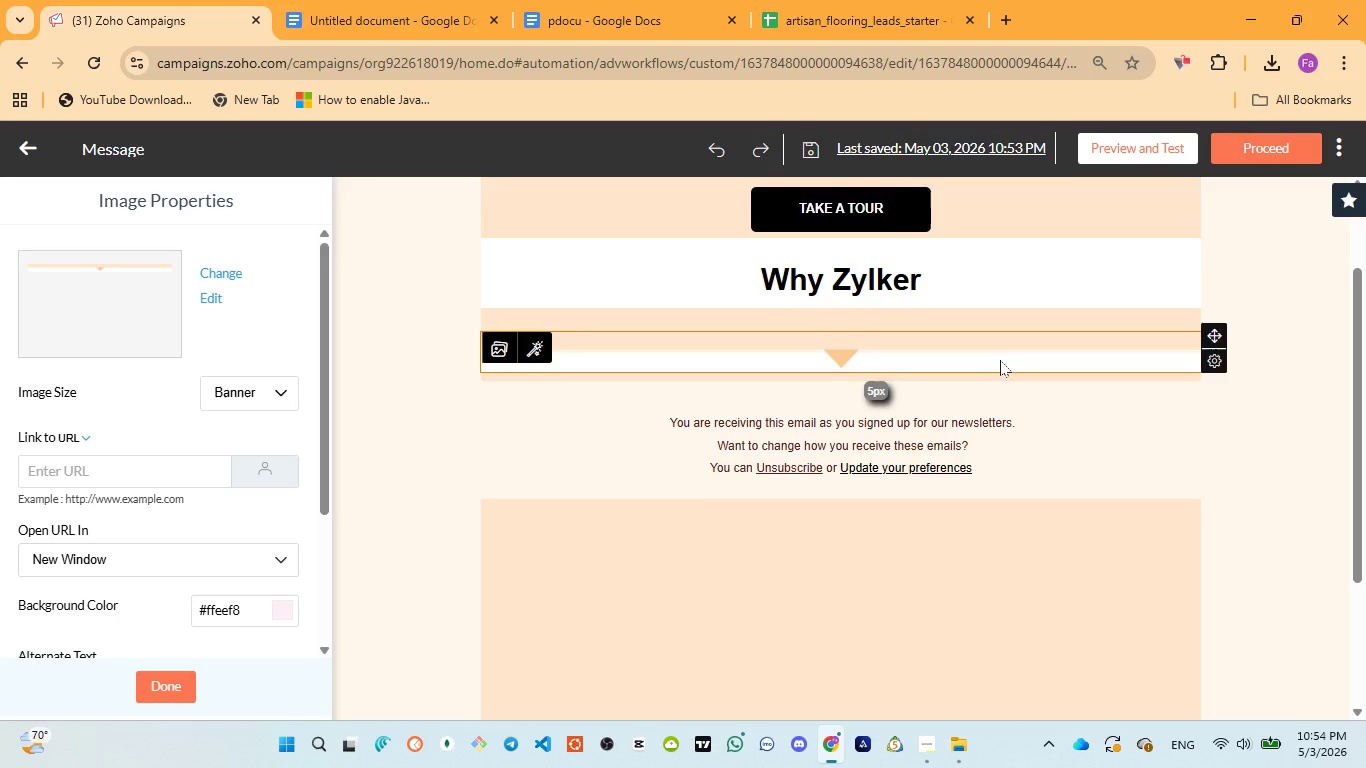 
wait(22.17)
 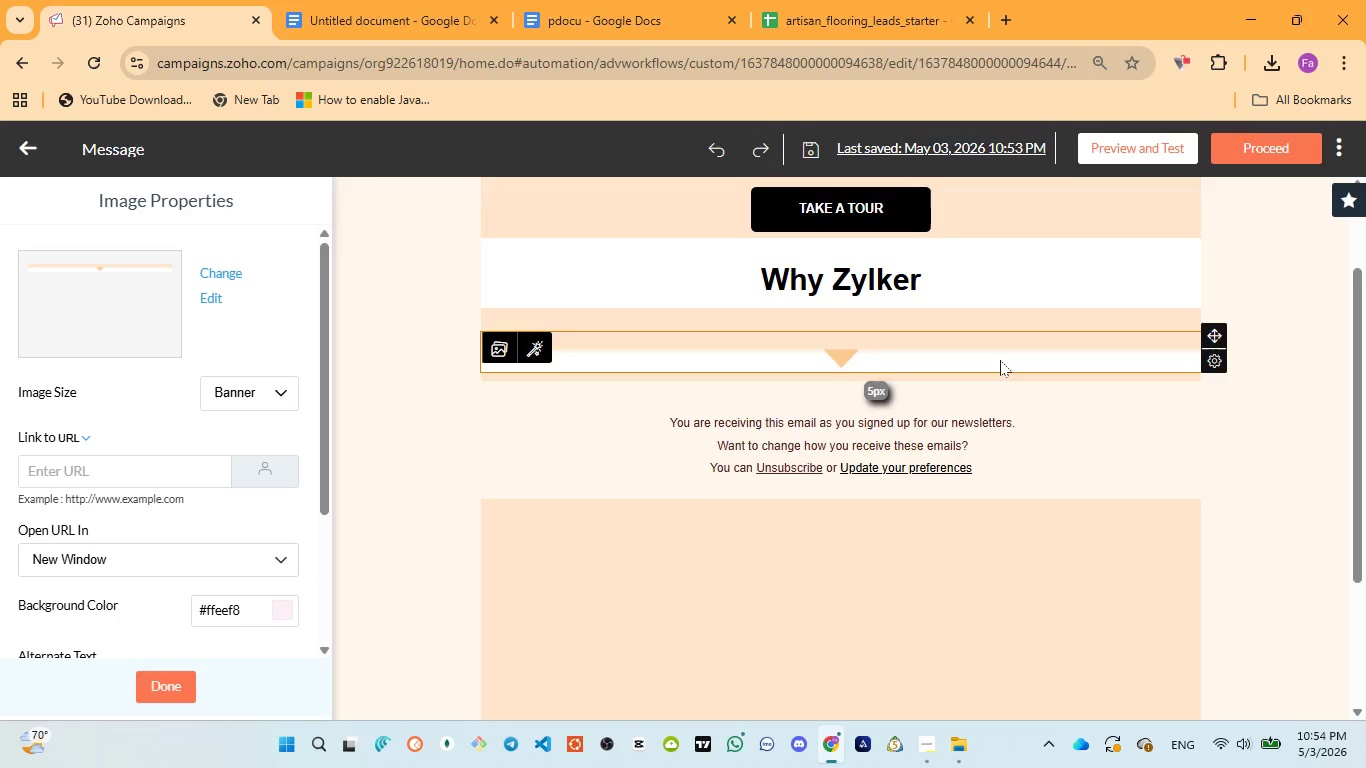 
scroll: coordinate [959, 369], scroll_direction: none, amount: 0.0
 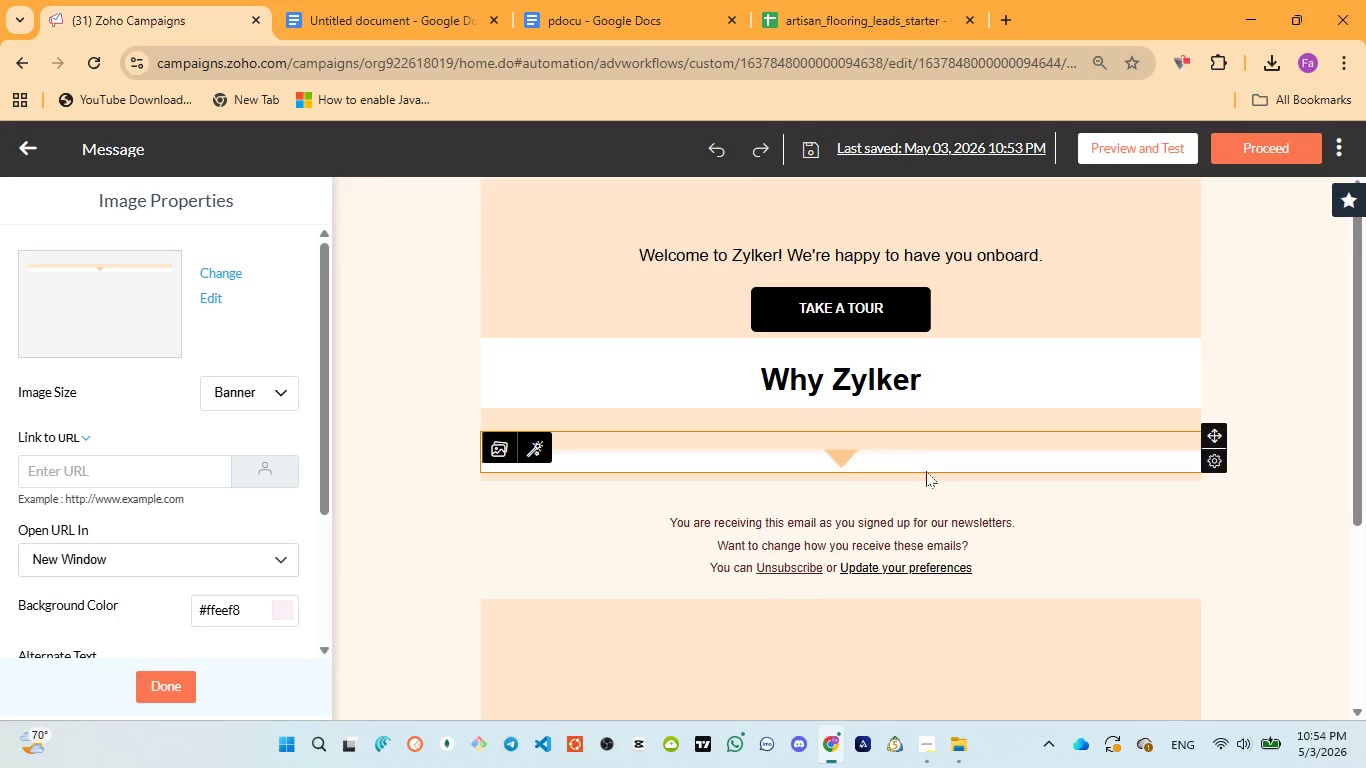 
left_click([926, 472])
 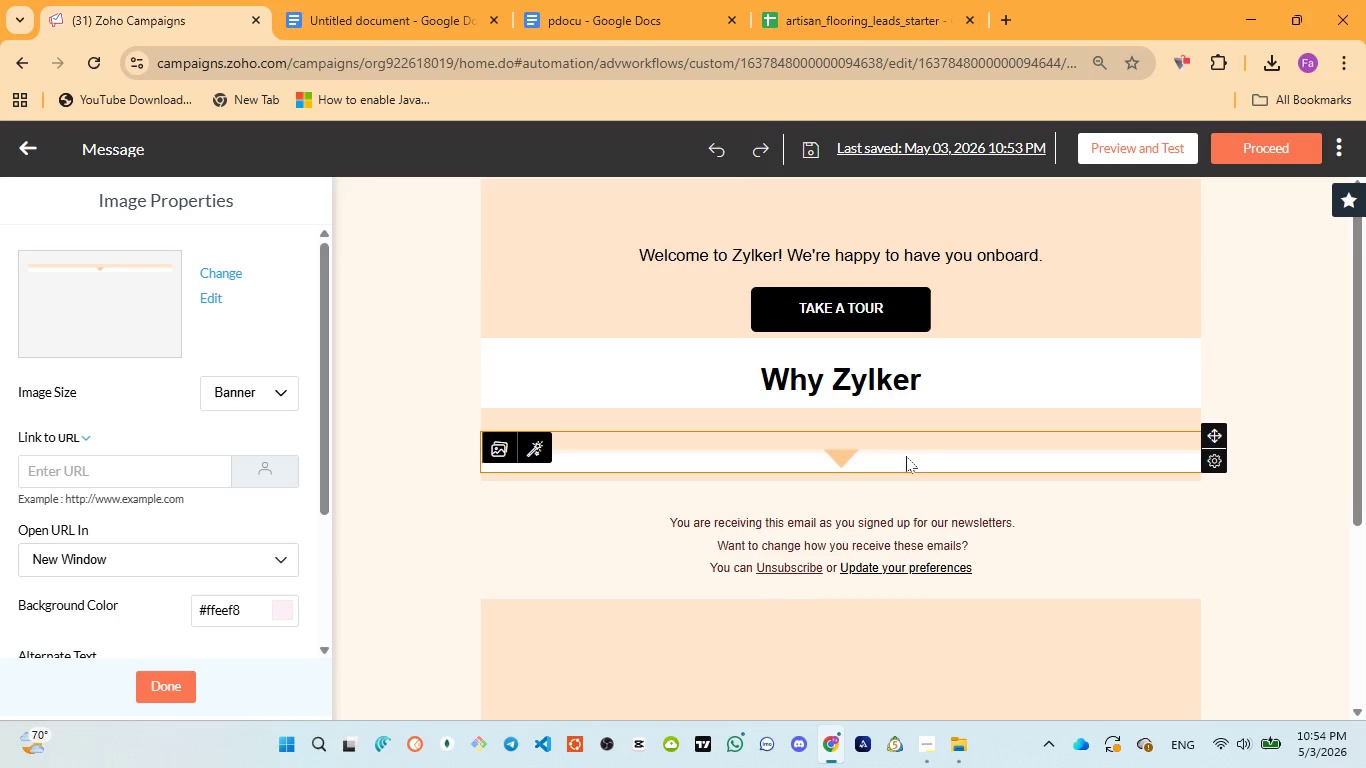 
left_click([903, 454])
 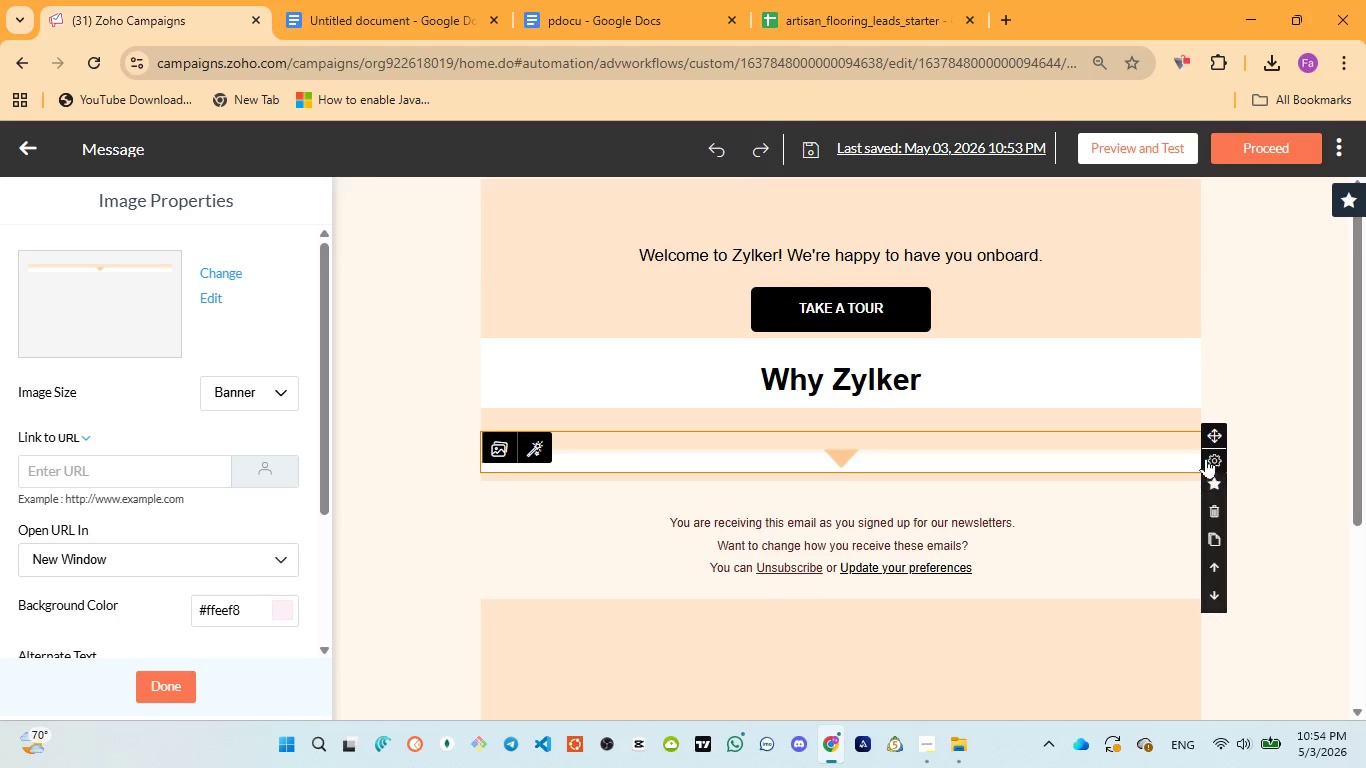 
mouse_move([1186, 501])
 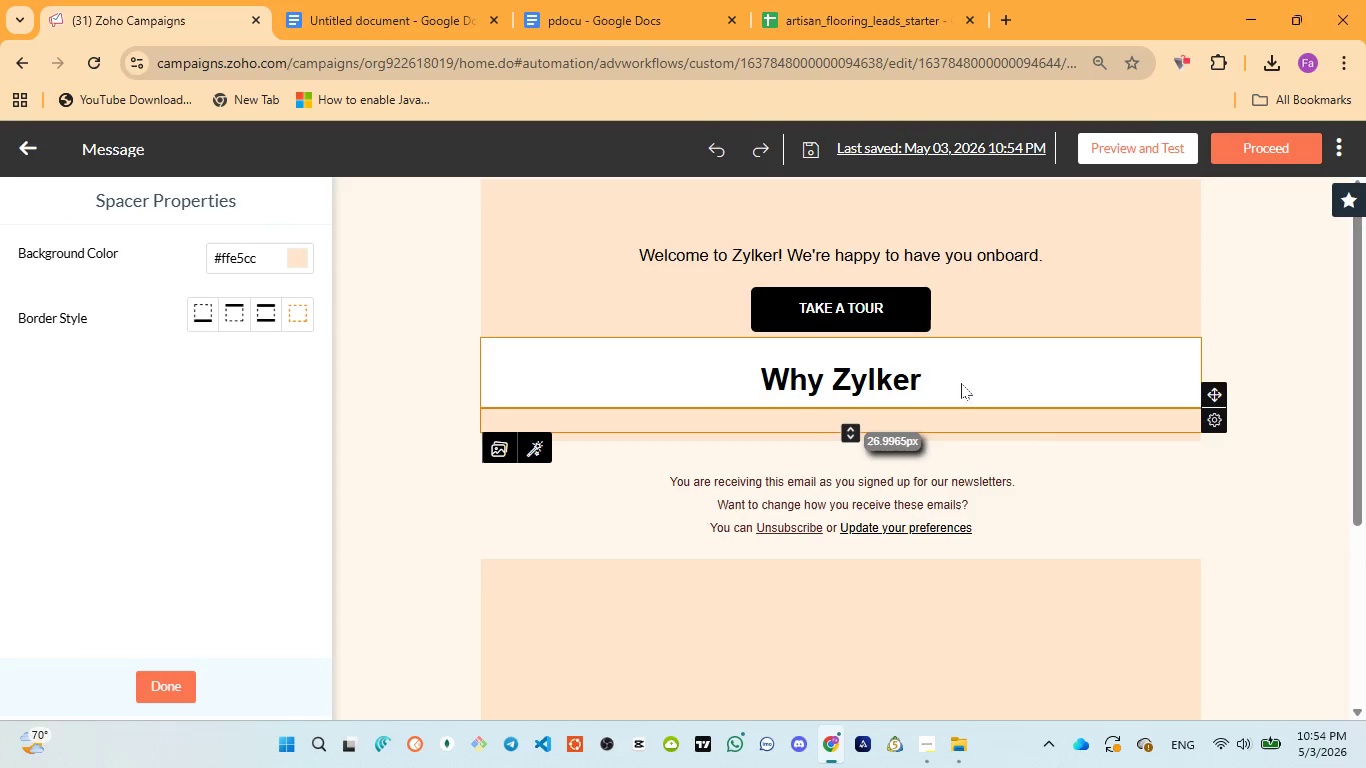 
scroll: coordinate [1022, 366], scroll_direction: up, amount: 1.0
 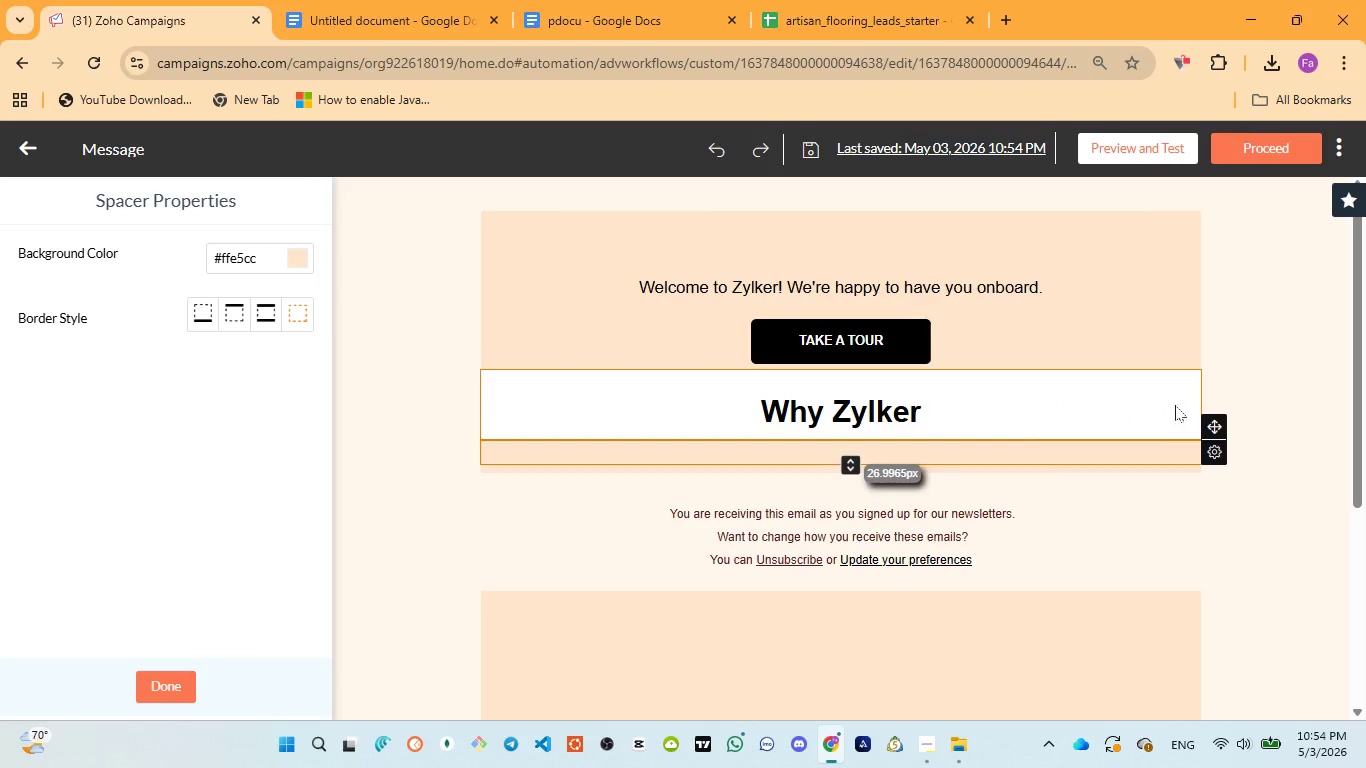 
left_click([1175, 404])
 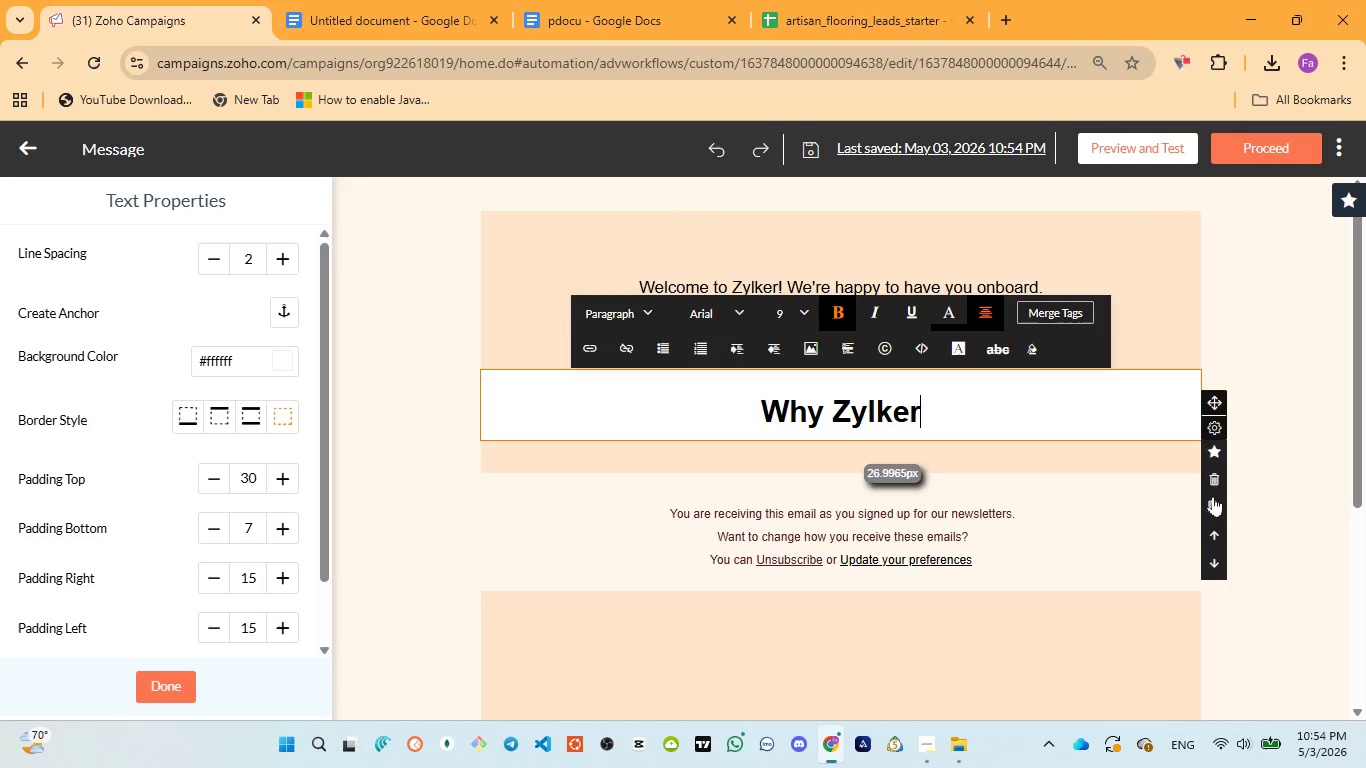 
left_click([1215, 527])
 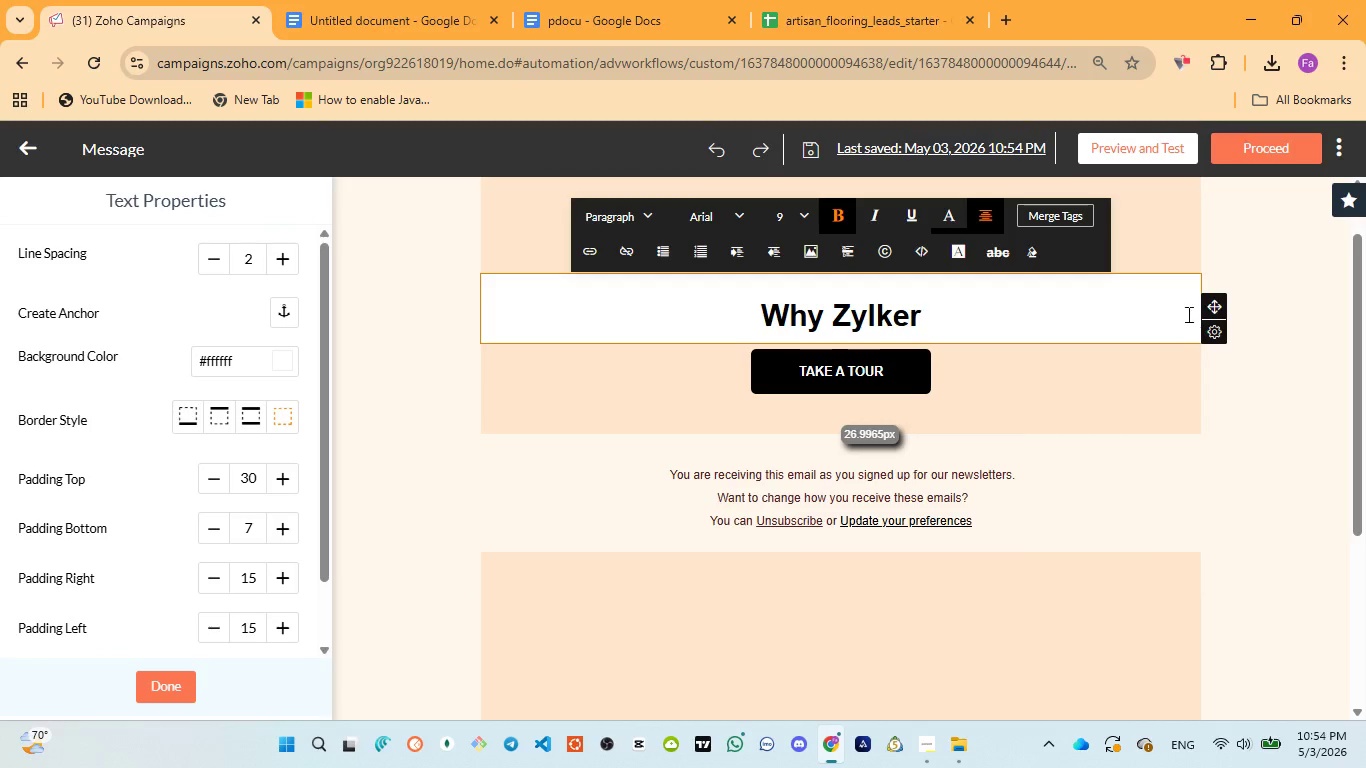 
left_click([1186, 313])
 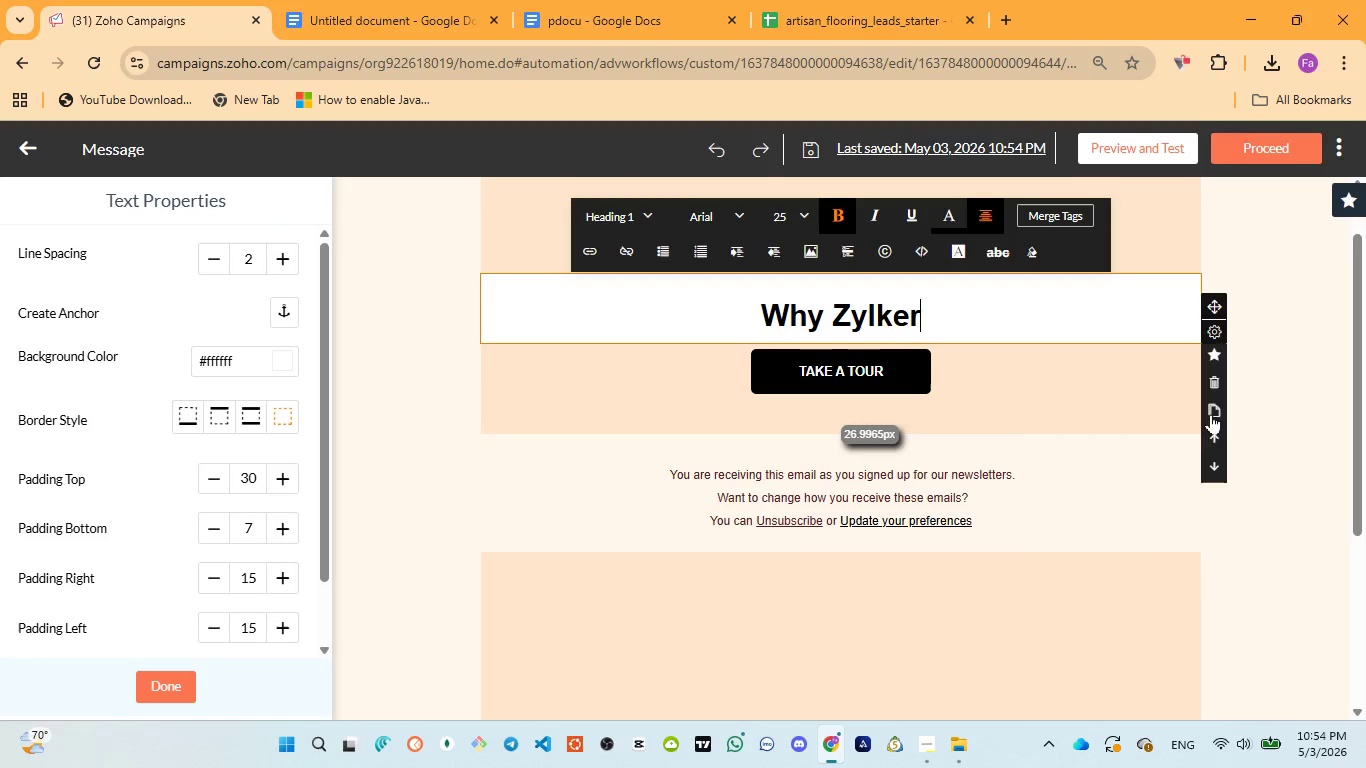 
left_click([1210, 431])
 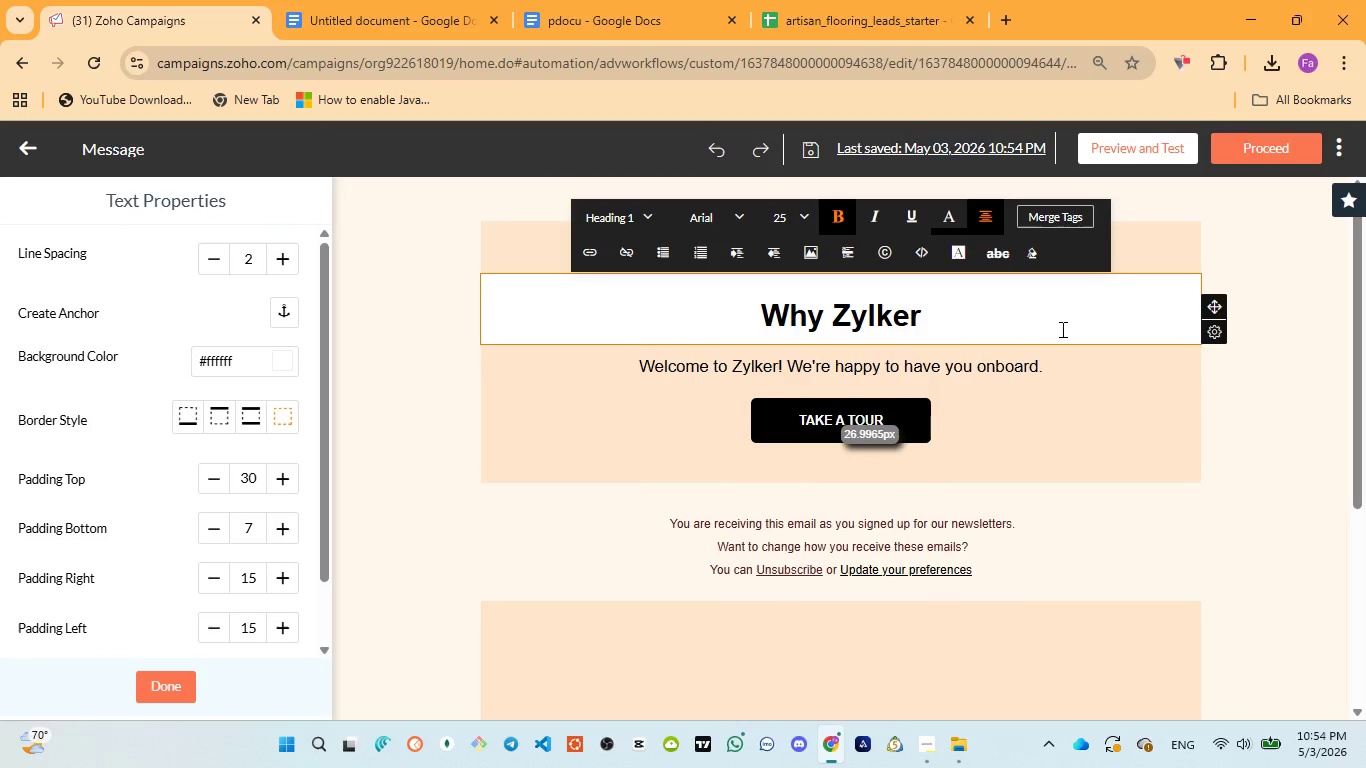 
scroll: coordinate [1059, 327], scroll_direction: up, amount: 2.0
 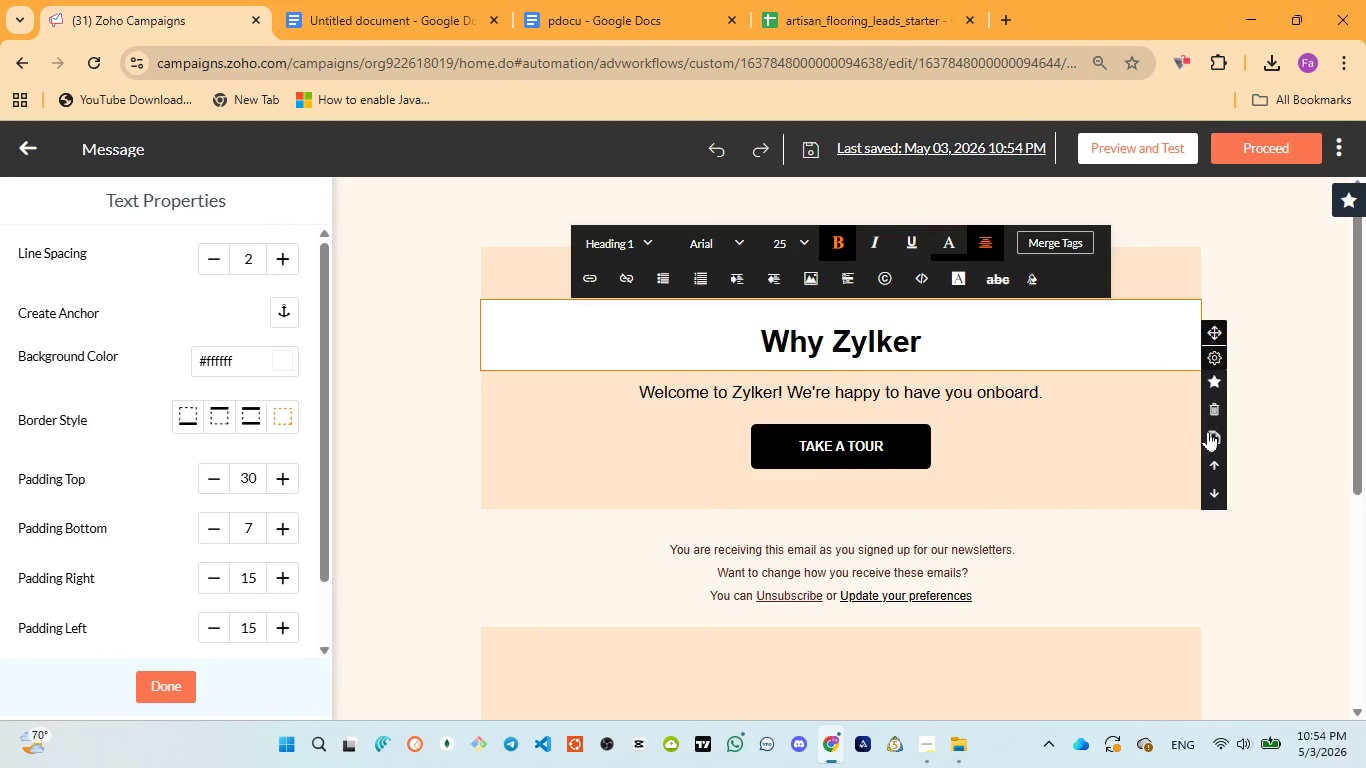 
left_click([1209, 456])
 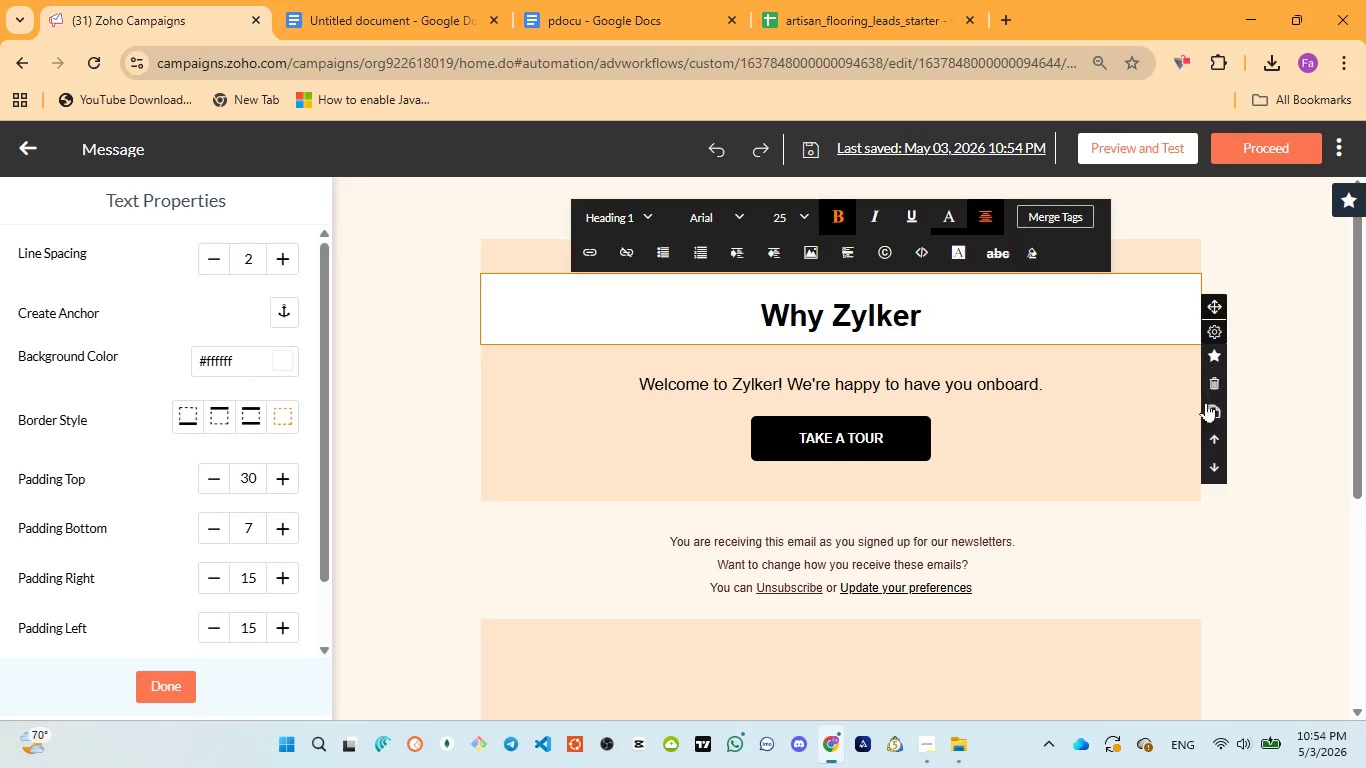 
left_click([1204, 435])
 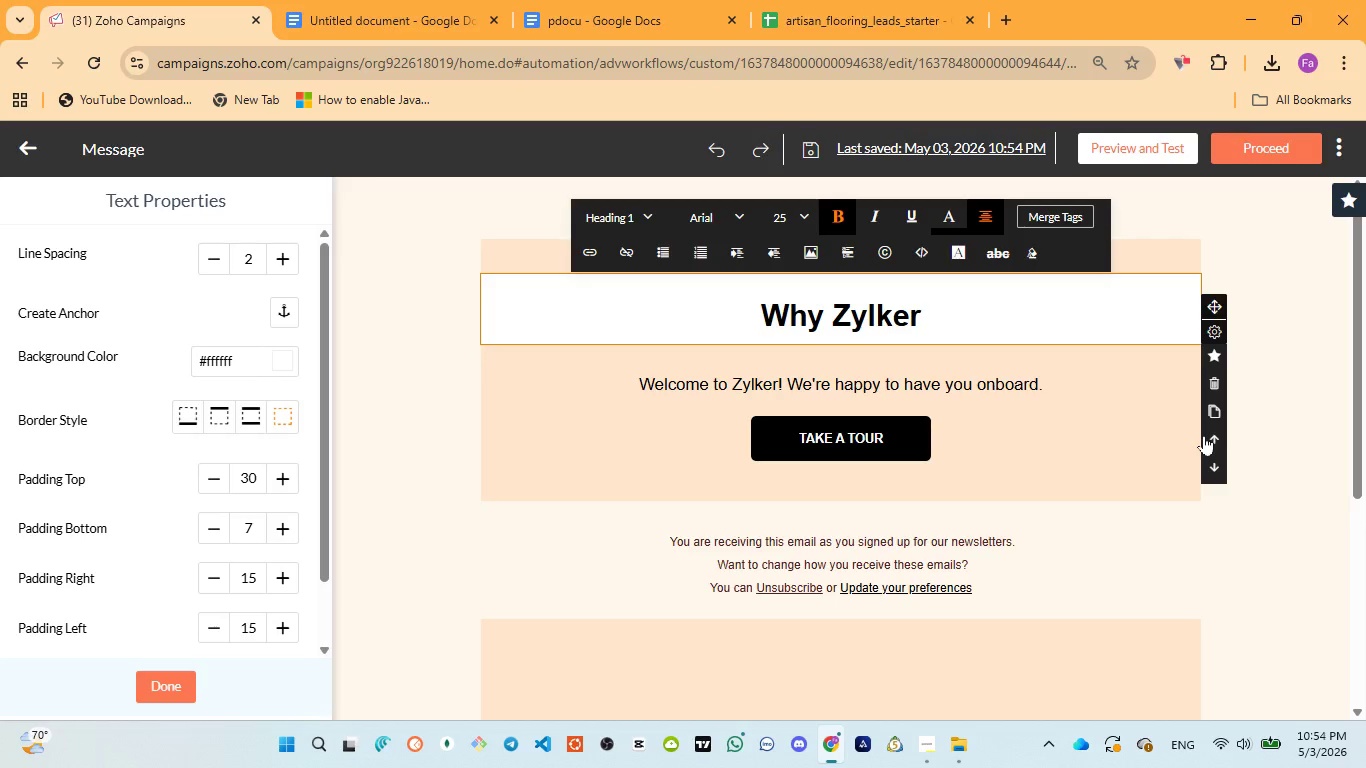 
left_click([1214, 430])
 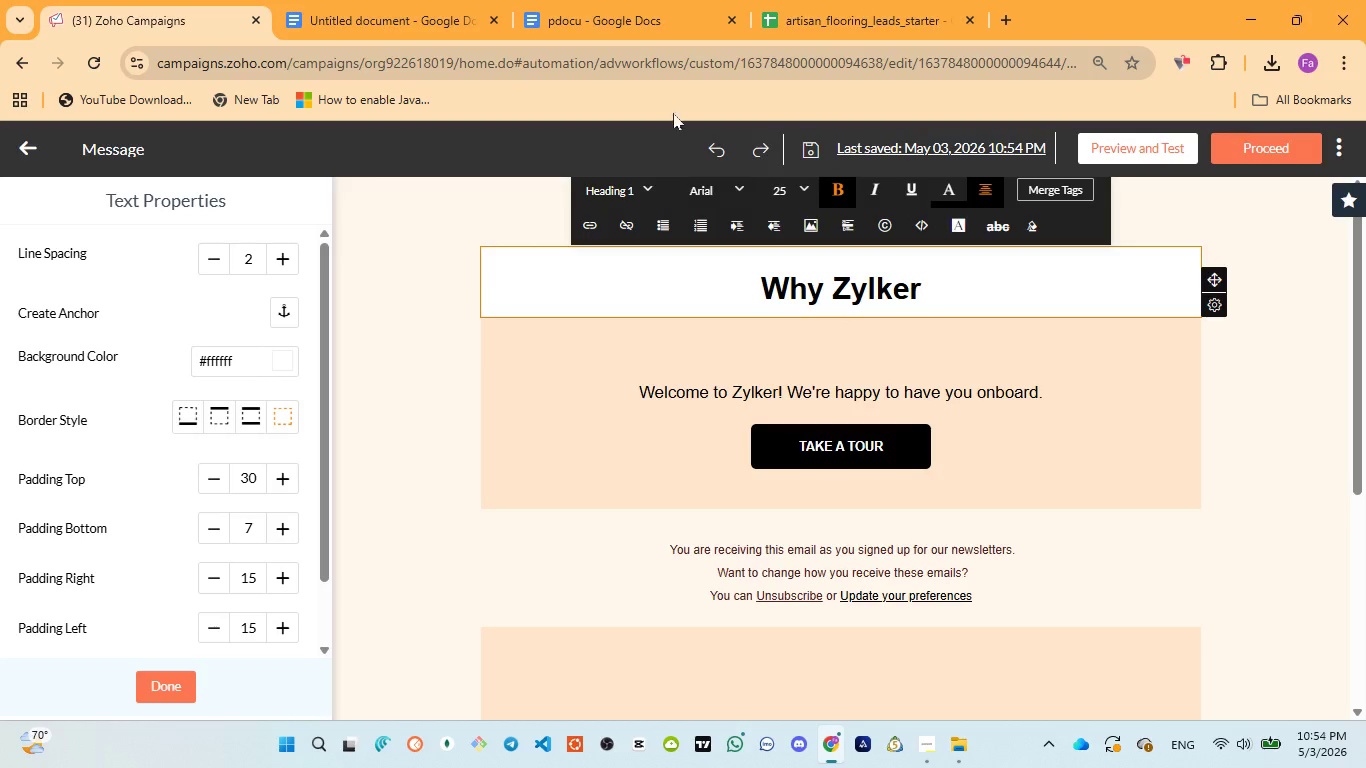 
left_click([633, 8])
 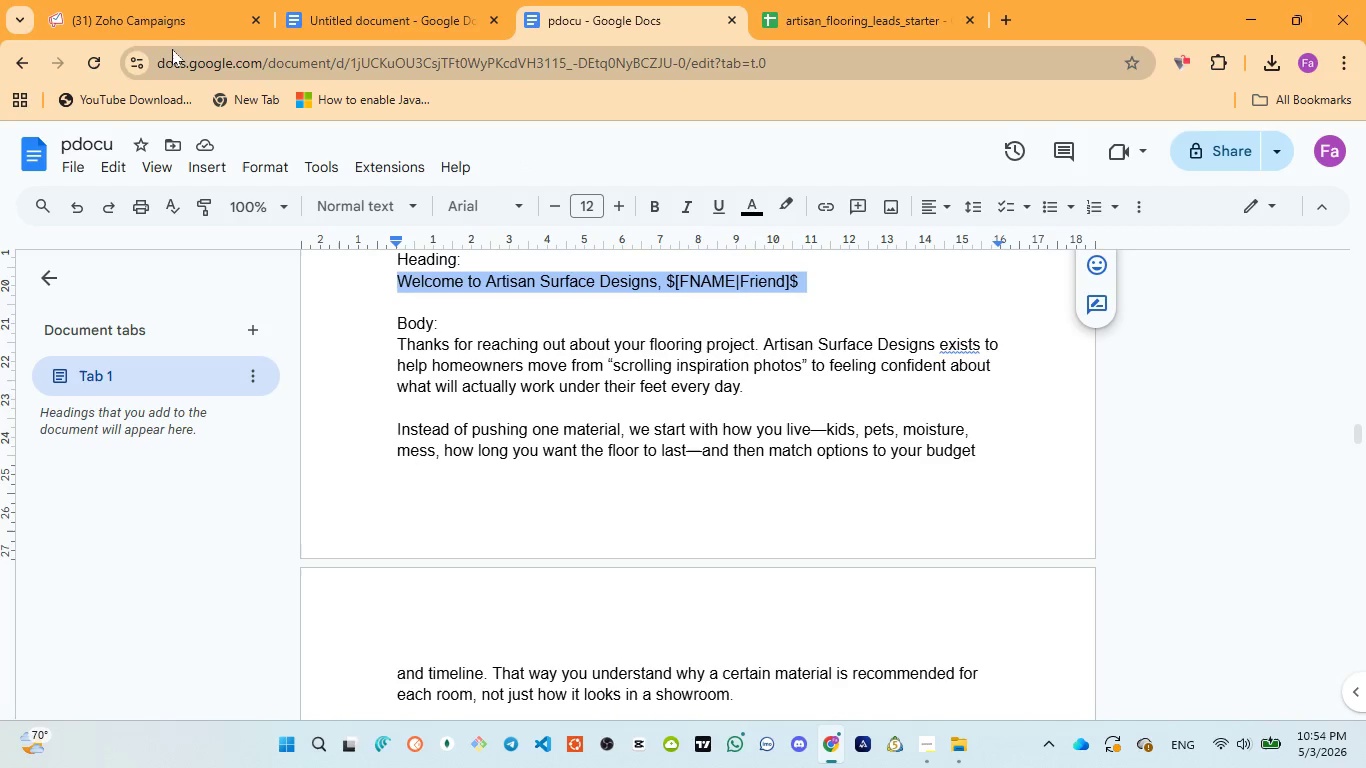 
left_click([172, 32])
 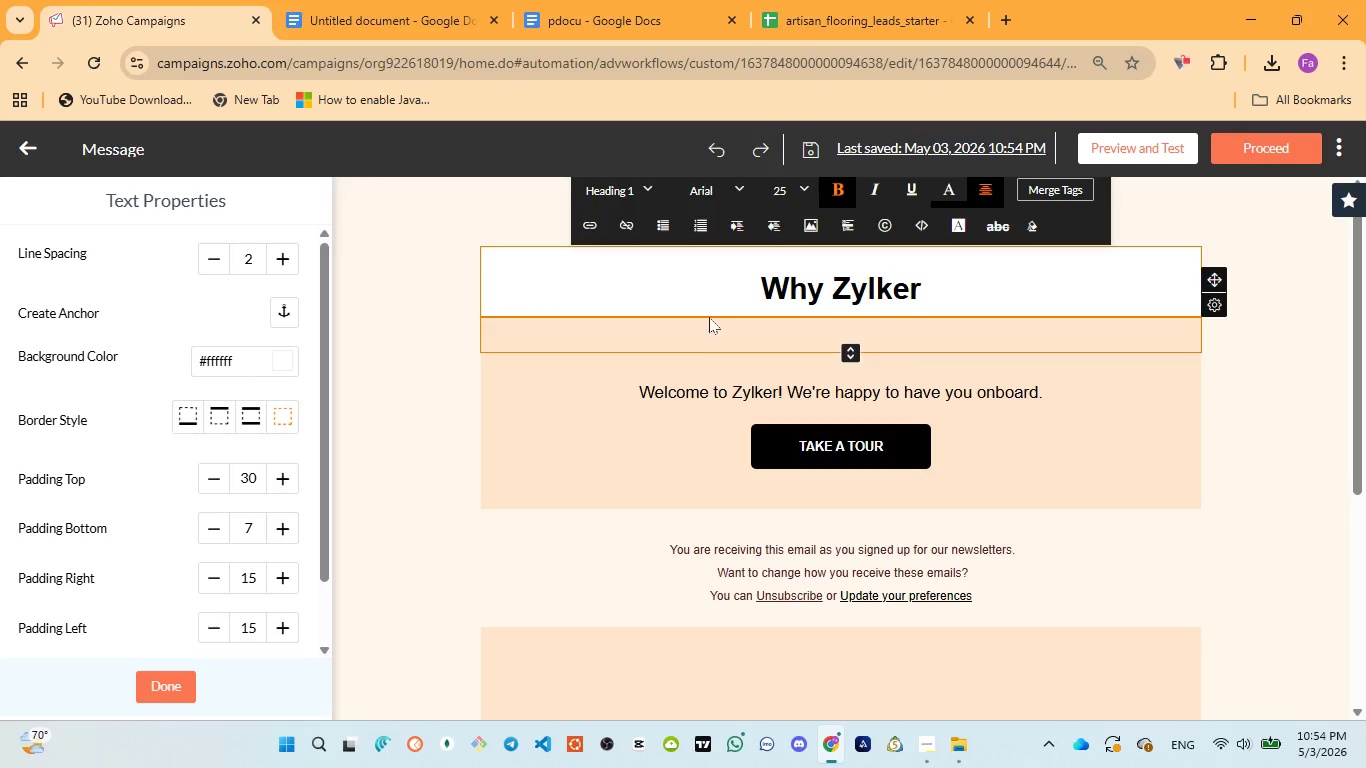 
left_click([748, 292])
 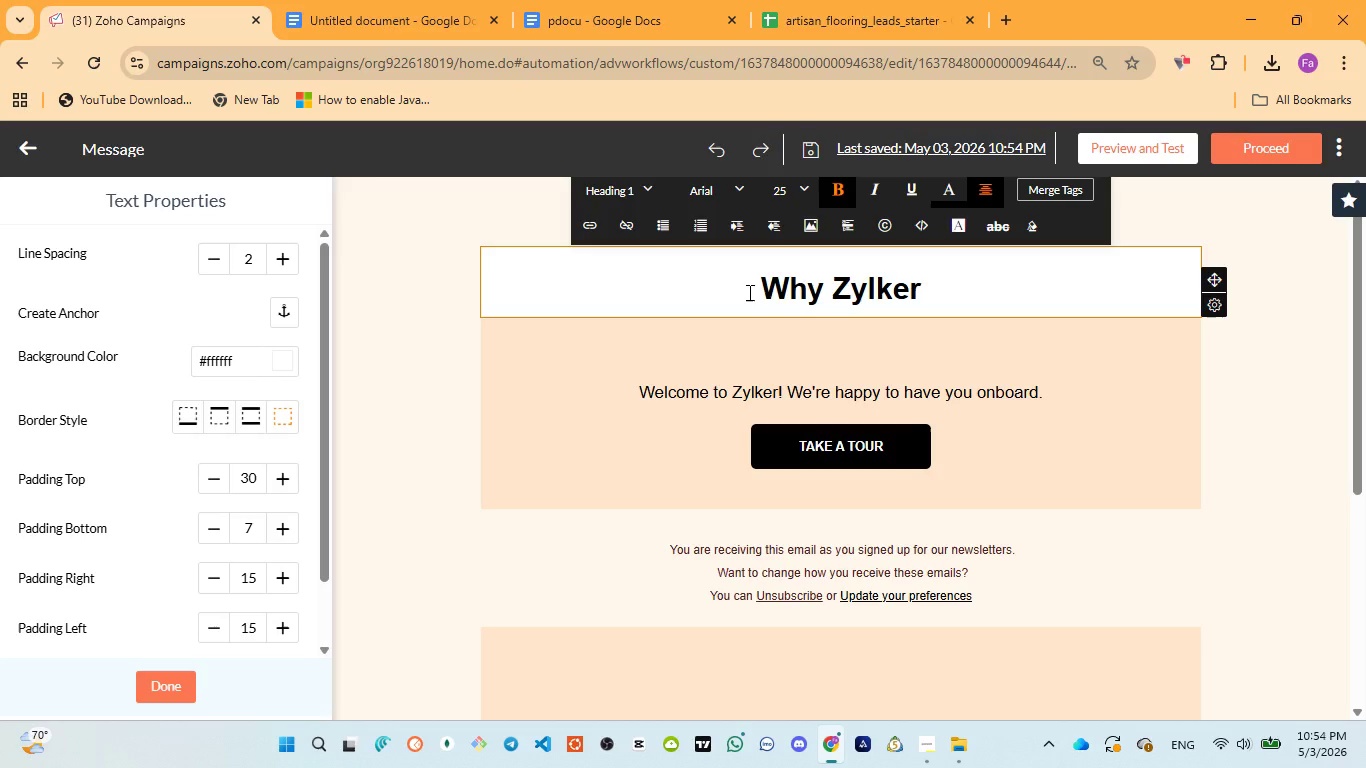 
key(Control+A)
 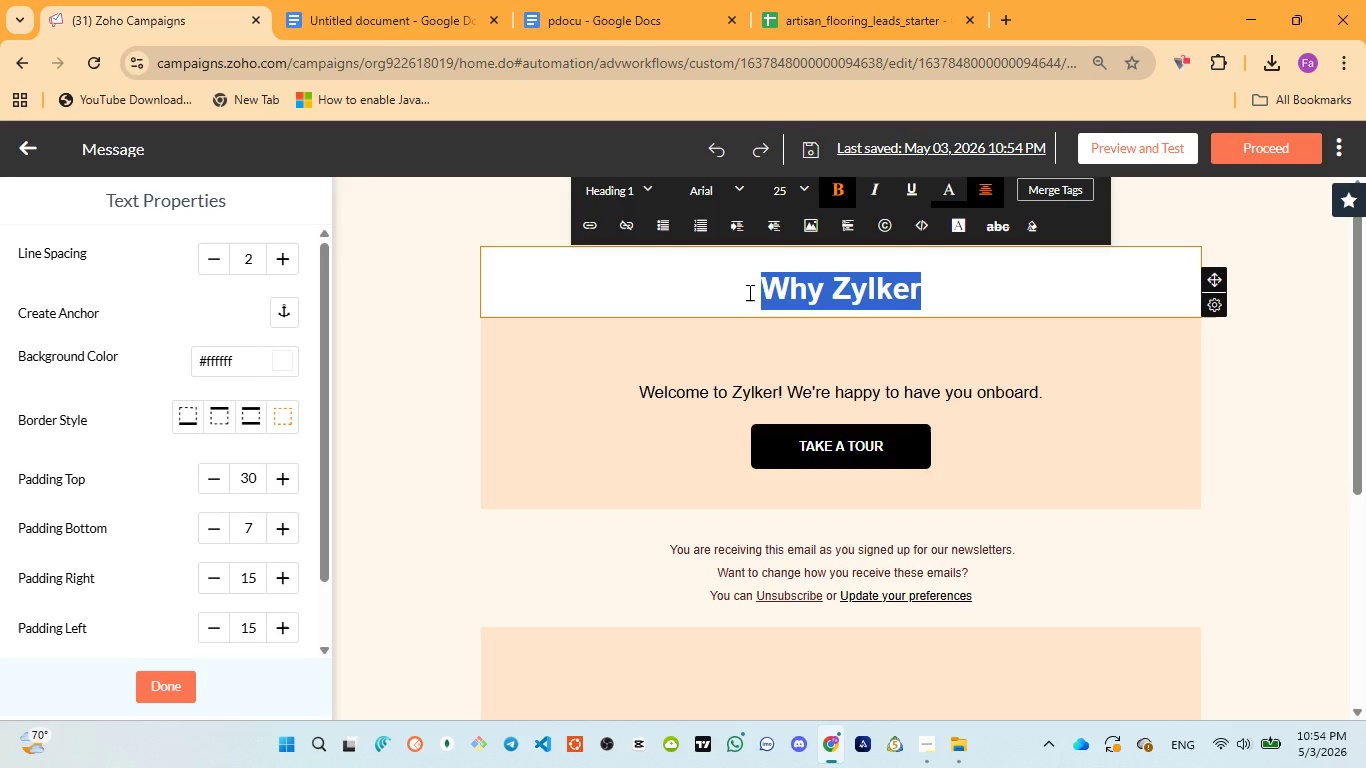 
type(Welcoem)
key(Backspace)
key(Backspace)
type(me to artisa=in surface )
 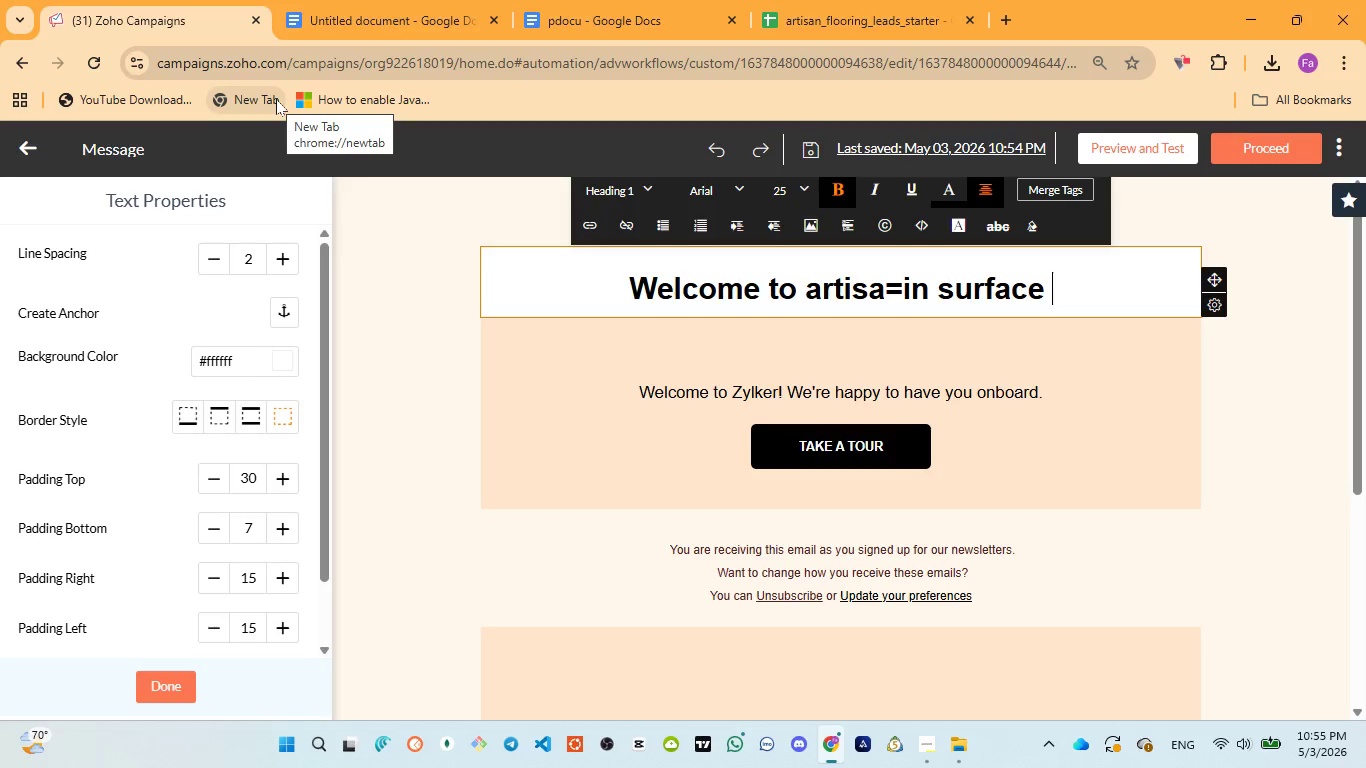 
wait(37.91)
 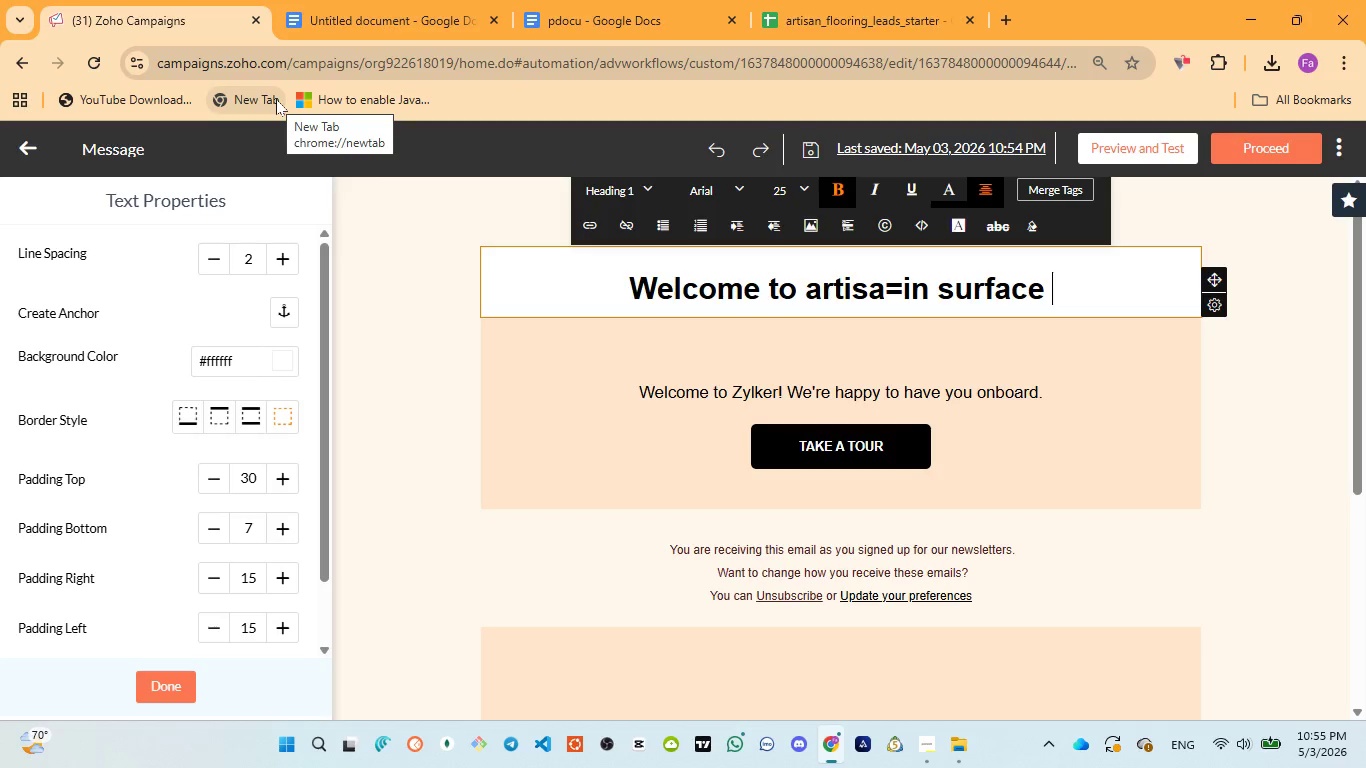 
double_click([809, 288])
 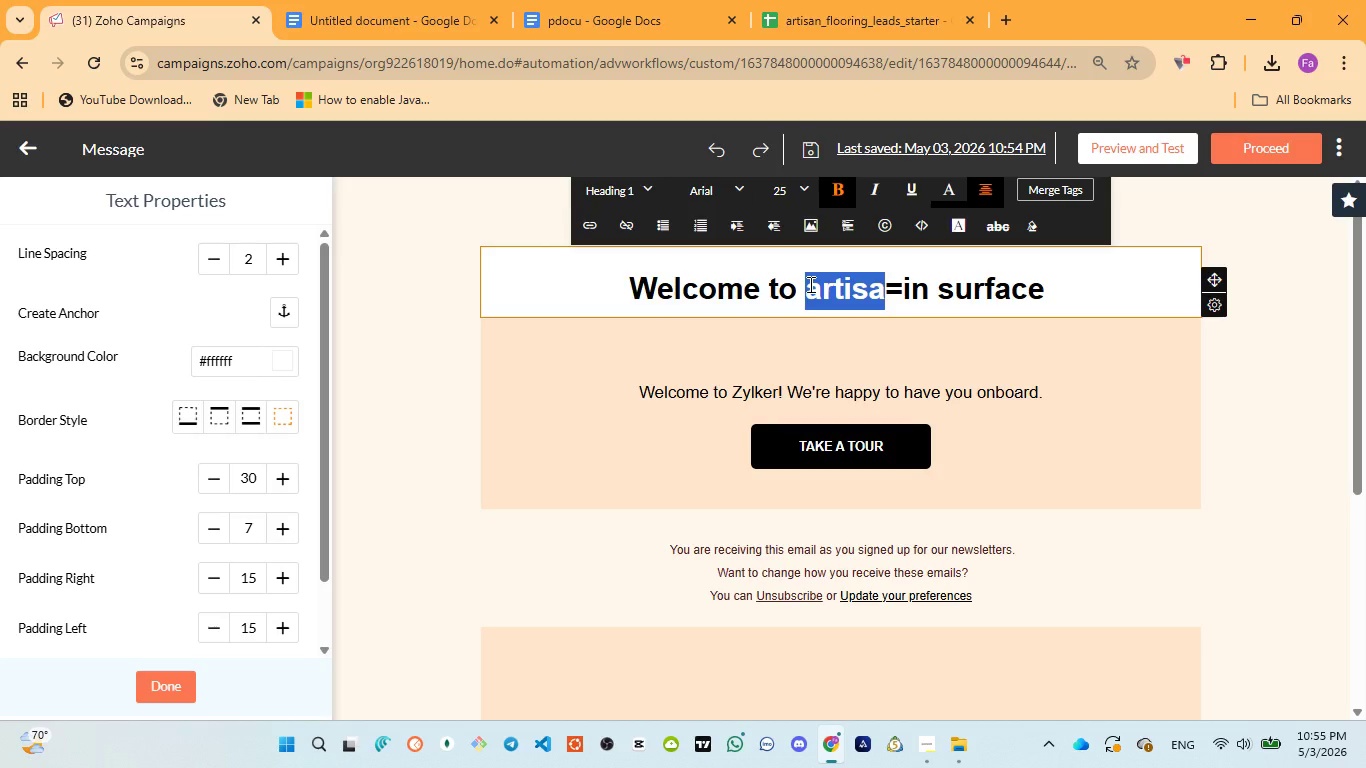 
key(Control+A)
 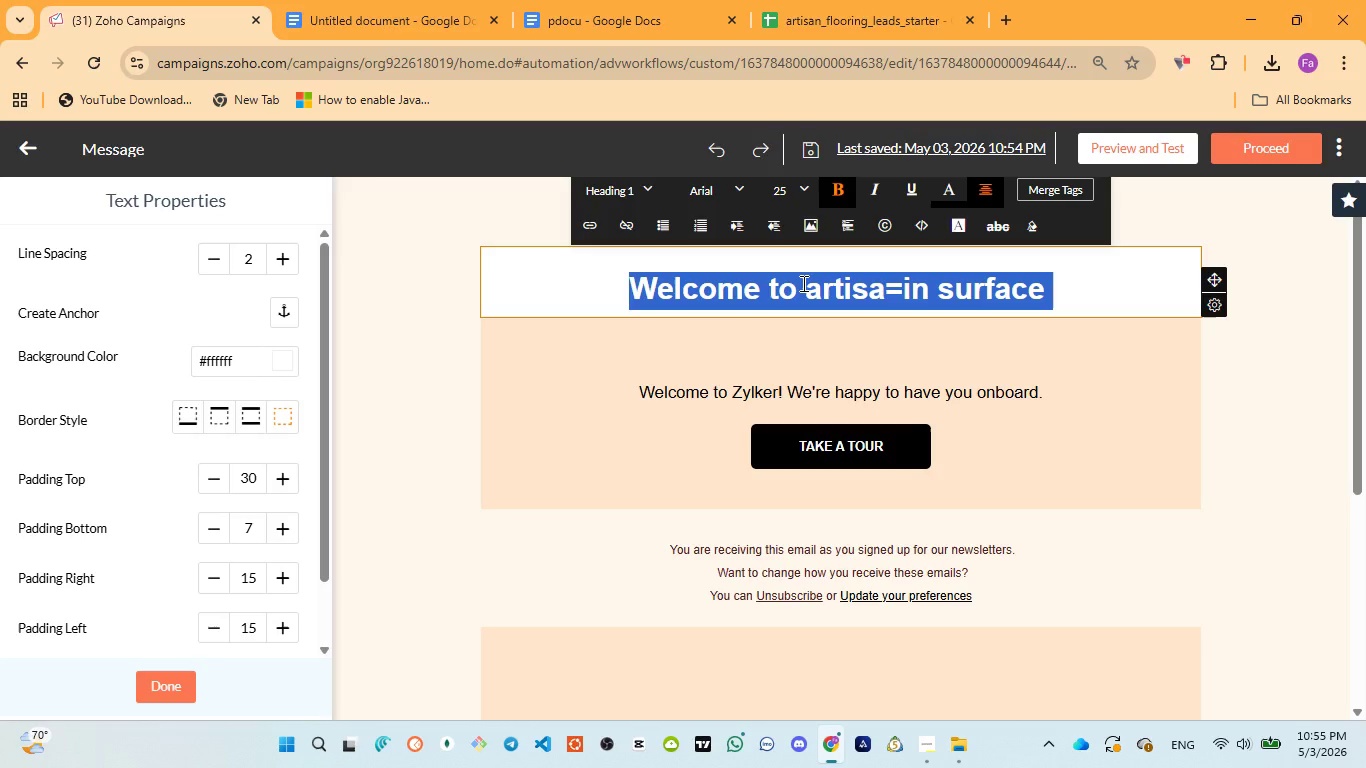 
key(Control+V)
 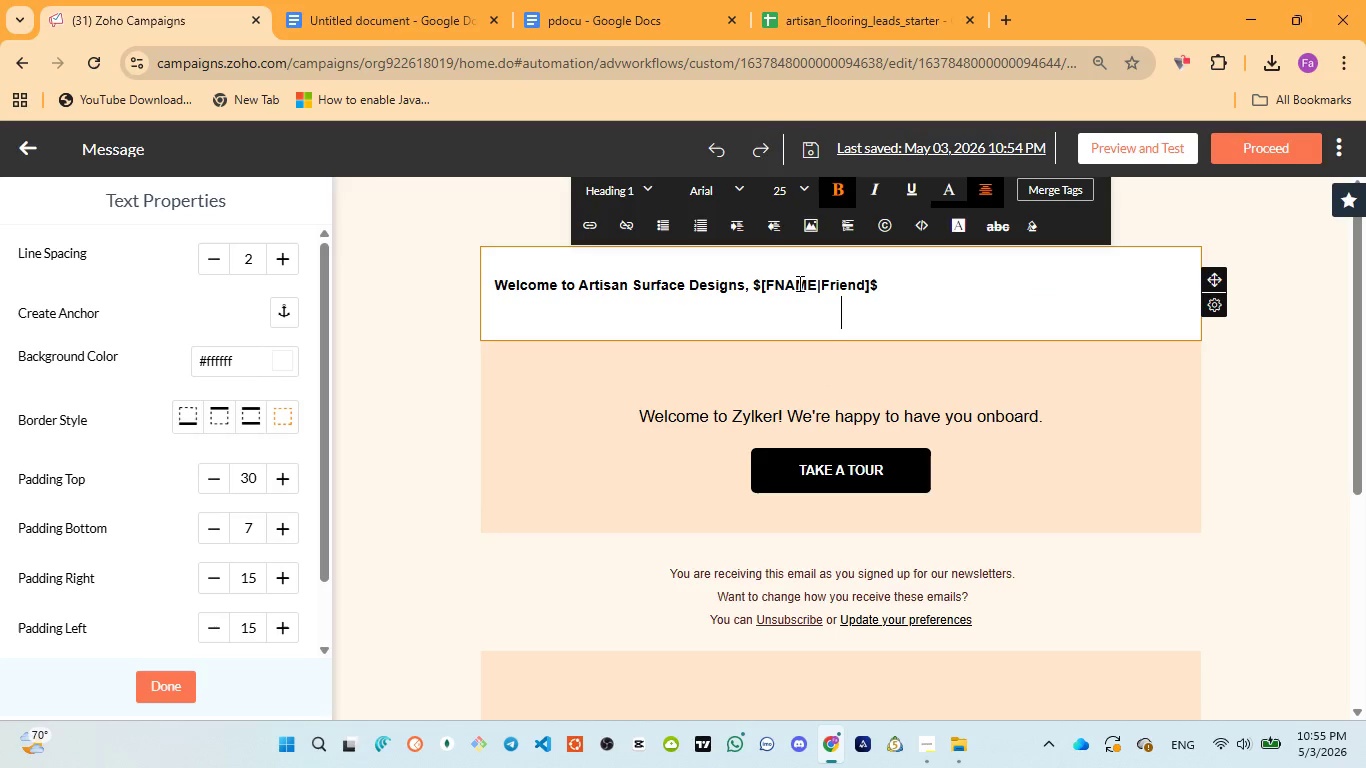 
key(Backspace)
 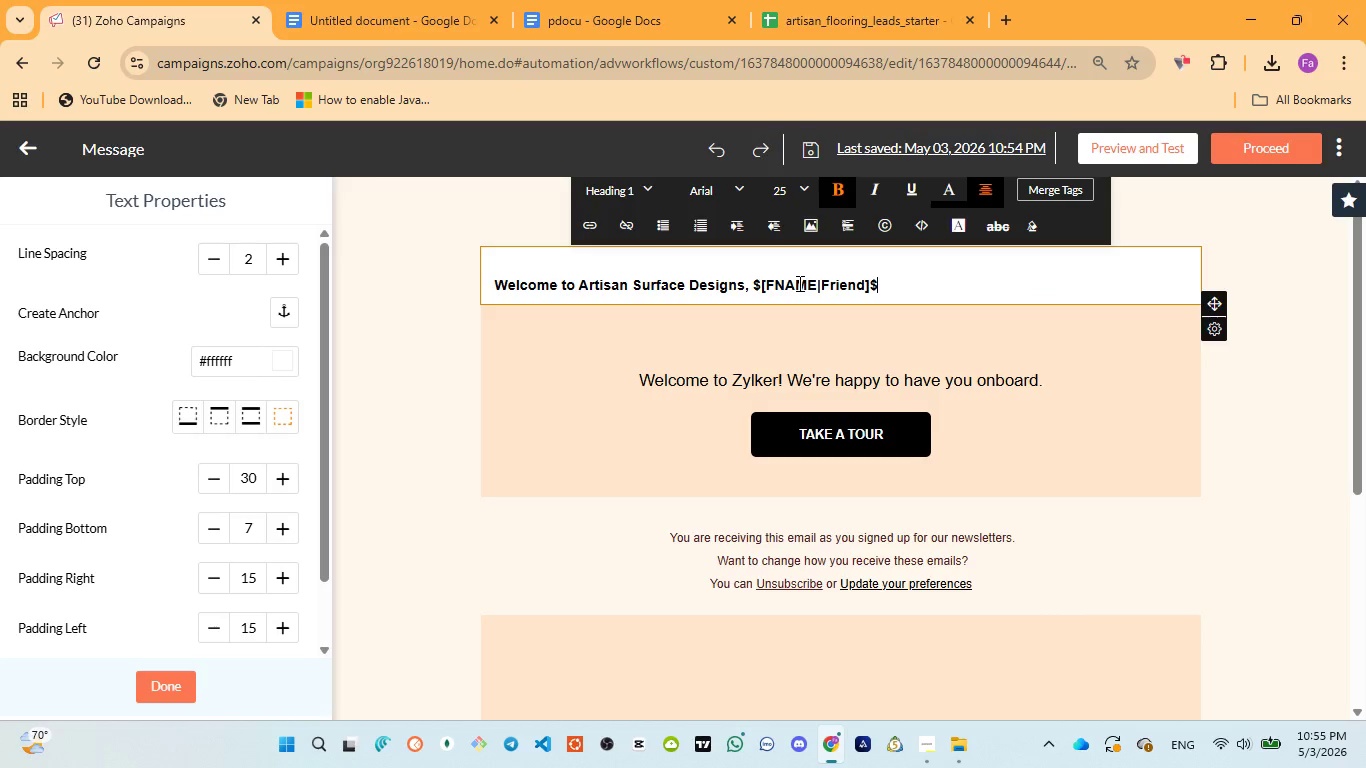 
key(Control+A)
 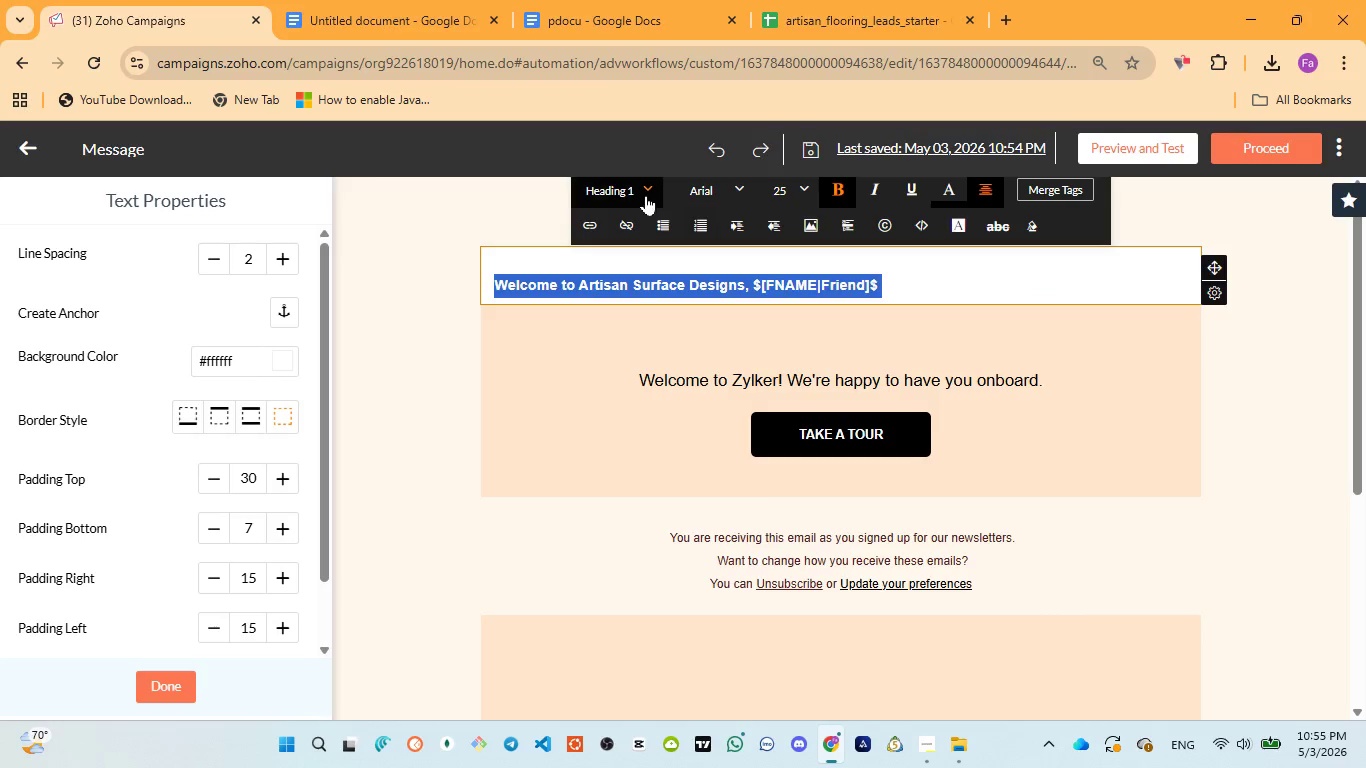 
left_click([645, 187])
 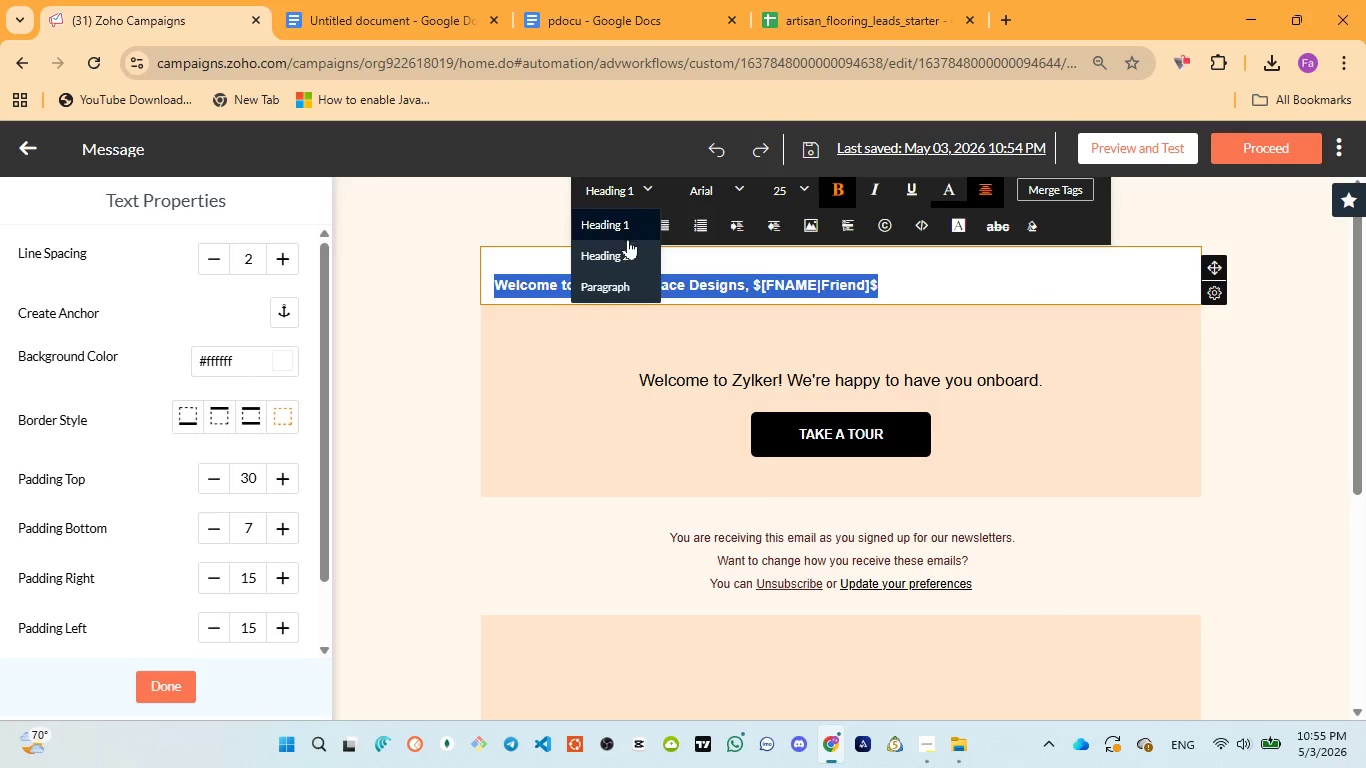 
left_click([623, 247])
 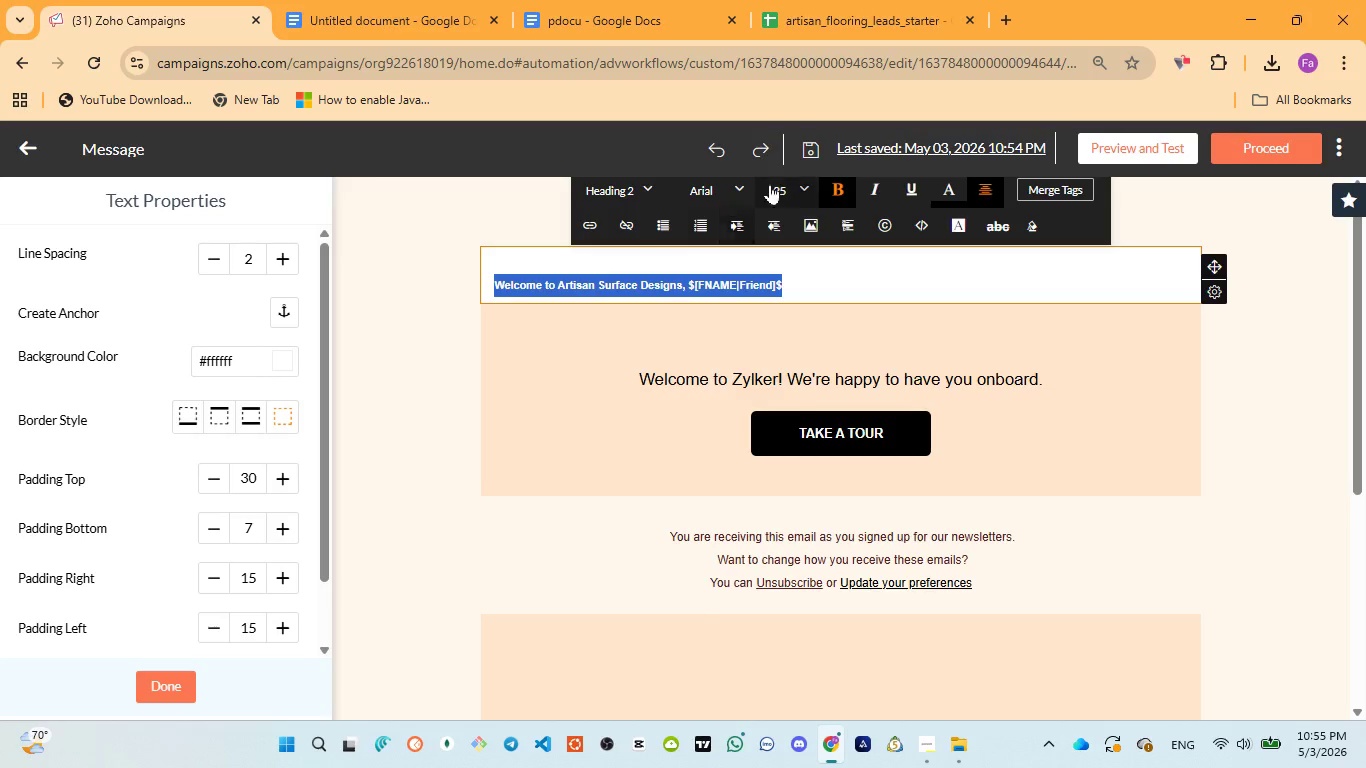 
left_click([775, 181])
 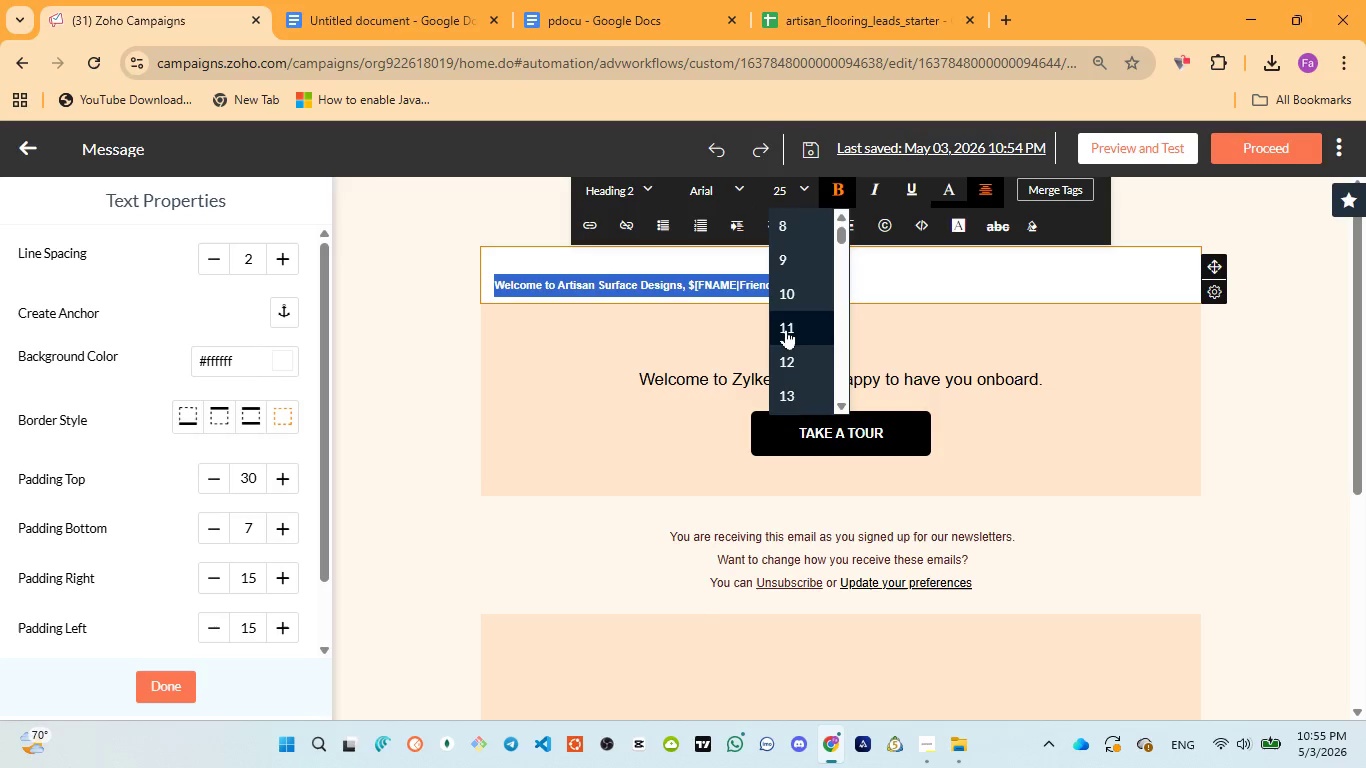 
scroll: coordinate [779, 331], scroll_direction: none, amount: 0.0
 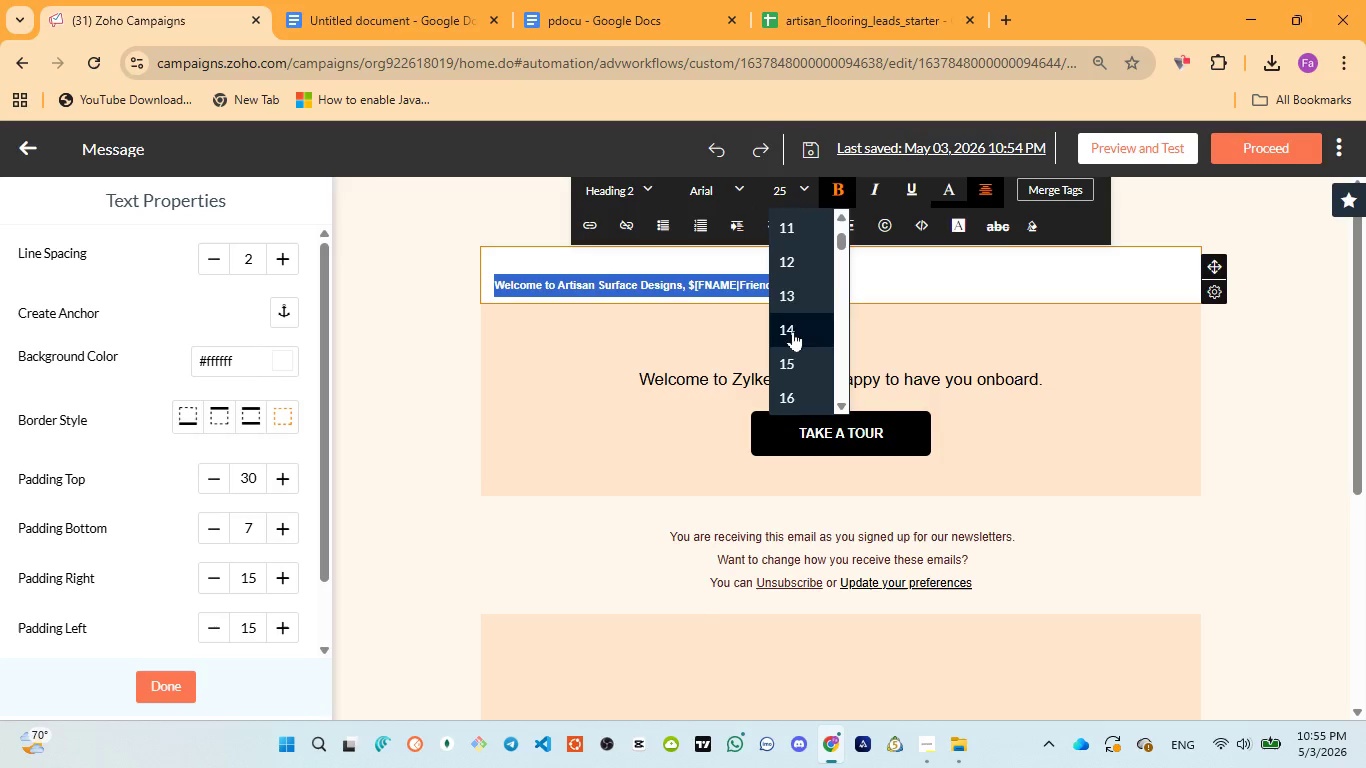 
scroll: coordinate [793, 330], scroll_direction: down, amount: 1.0
 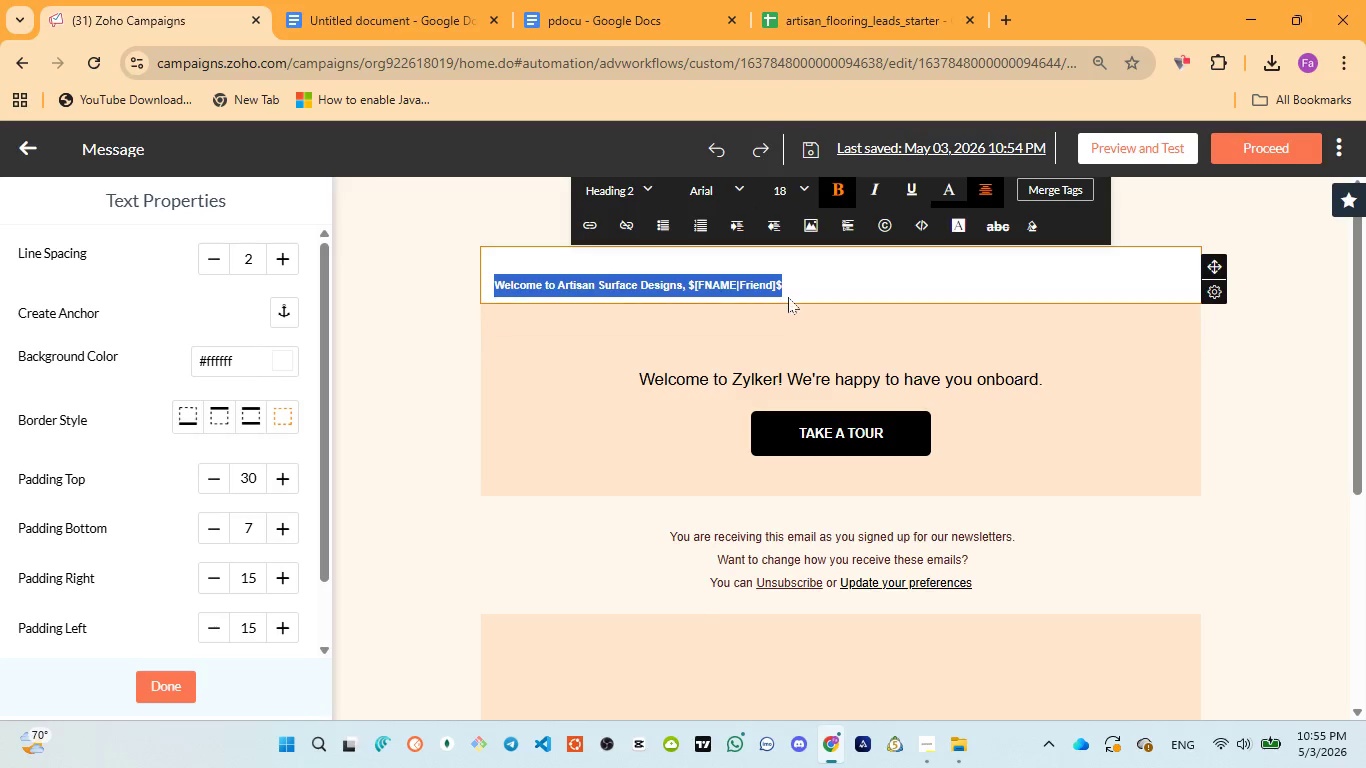 
left_click([726, 333])
 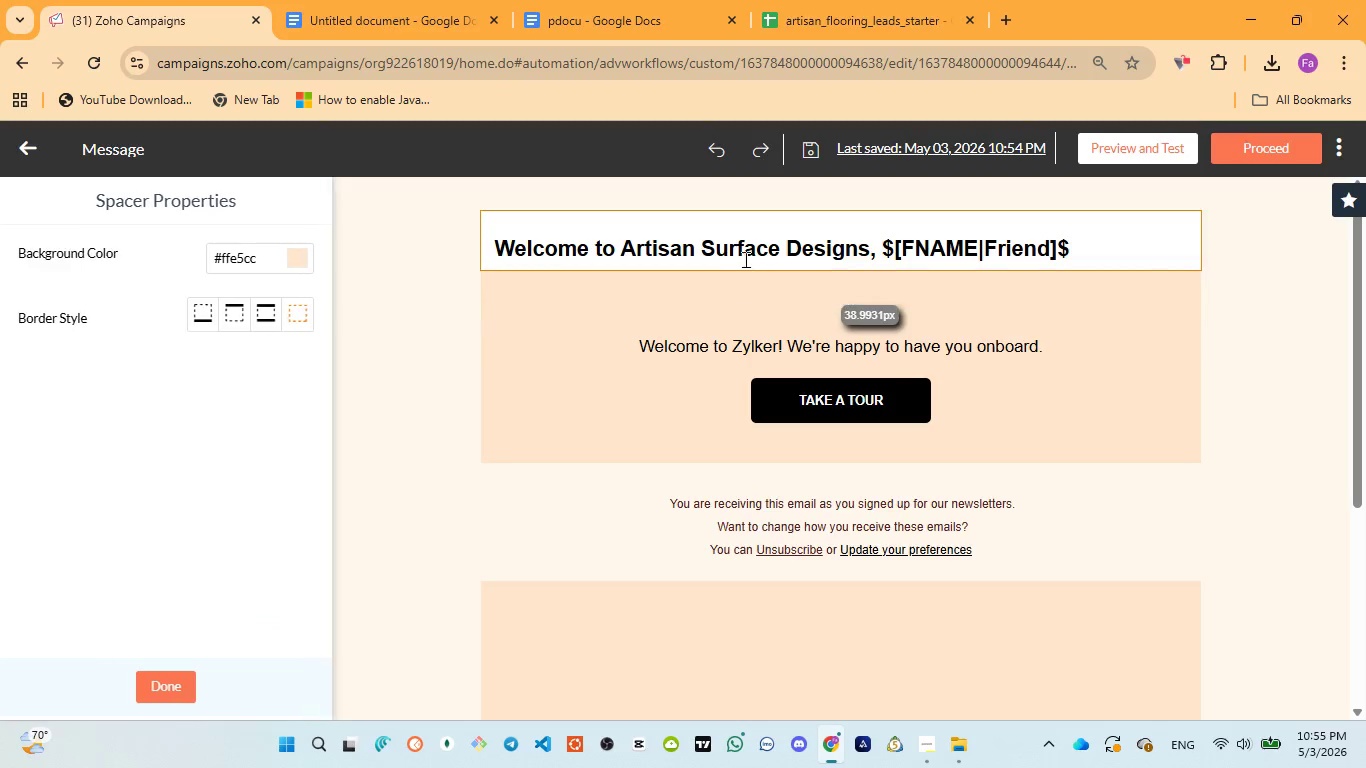 
left_click([744, 253])
 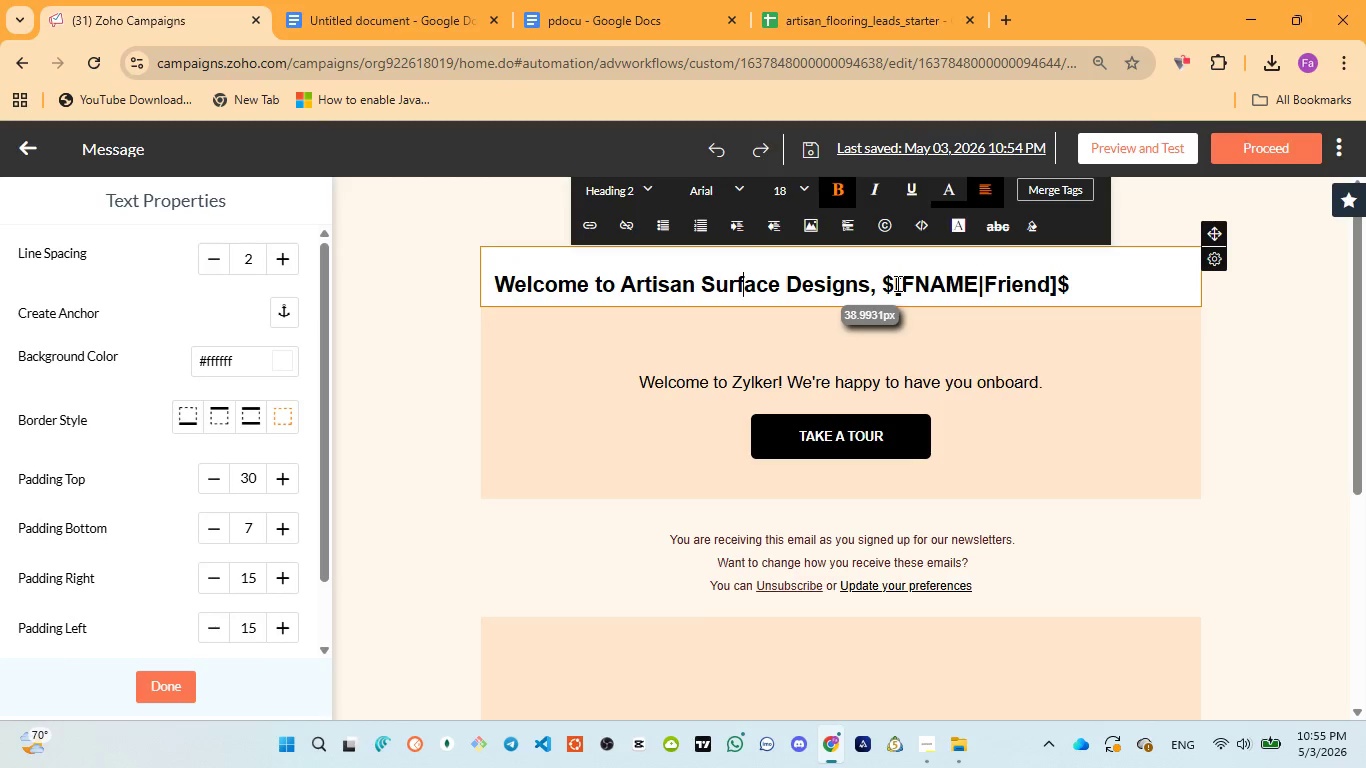 
left_click_drag(start_coordinate=[882, 283], to_coordinate=[1064, 273])
 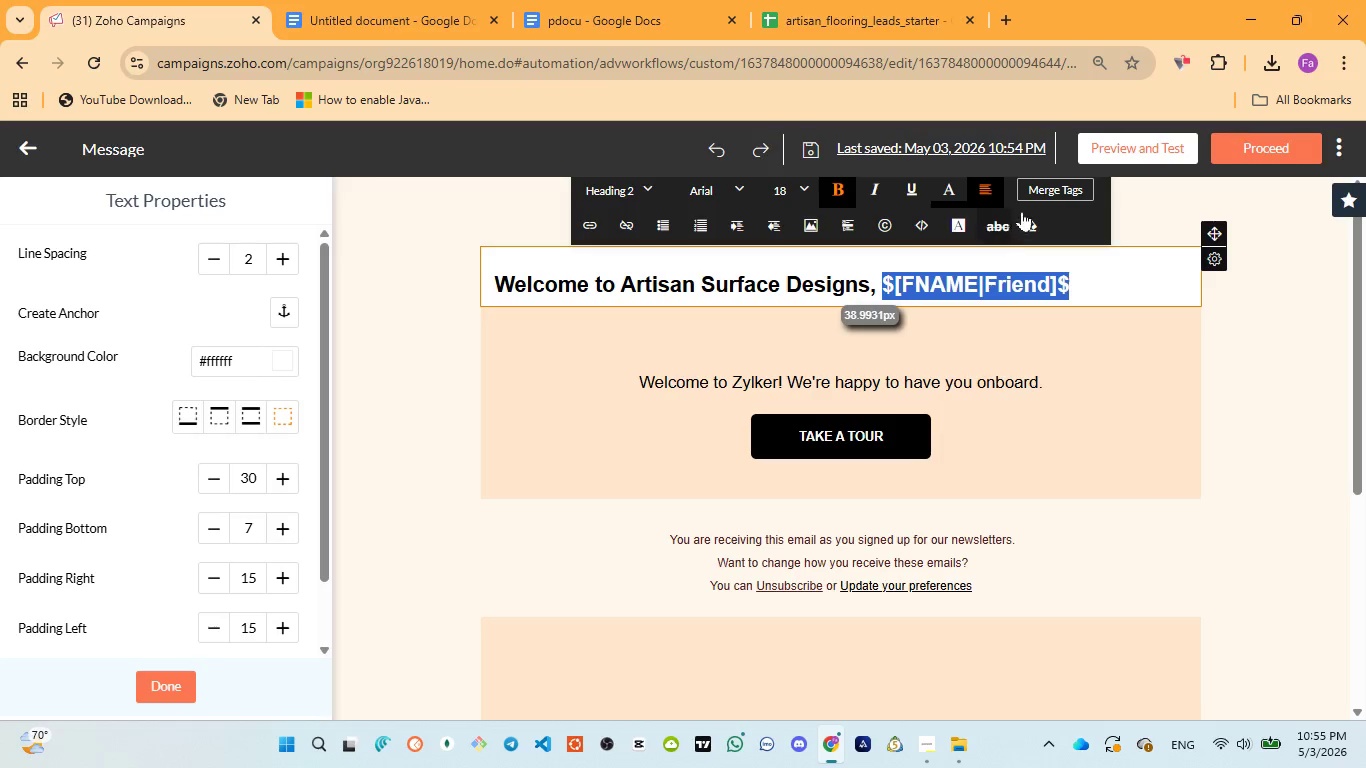 
left_click([1049, 194])
 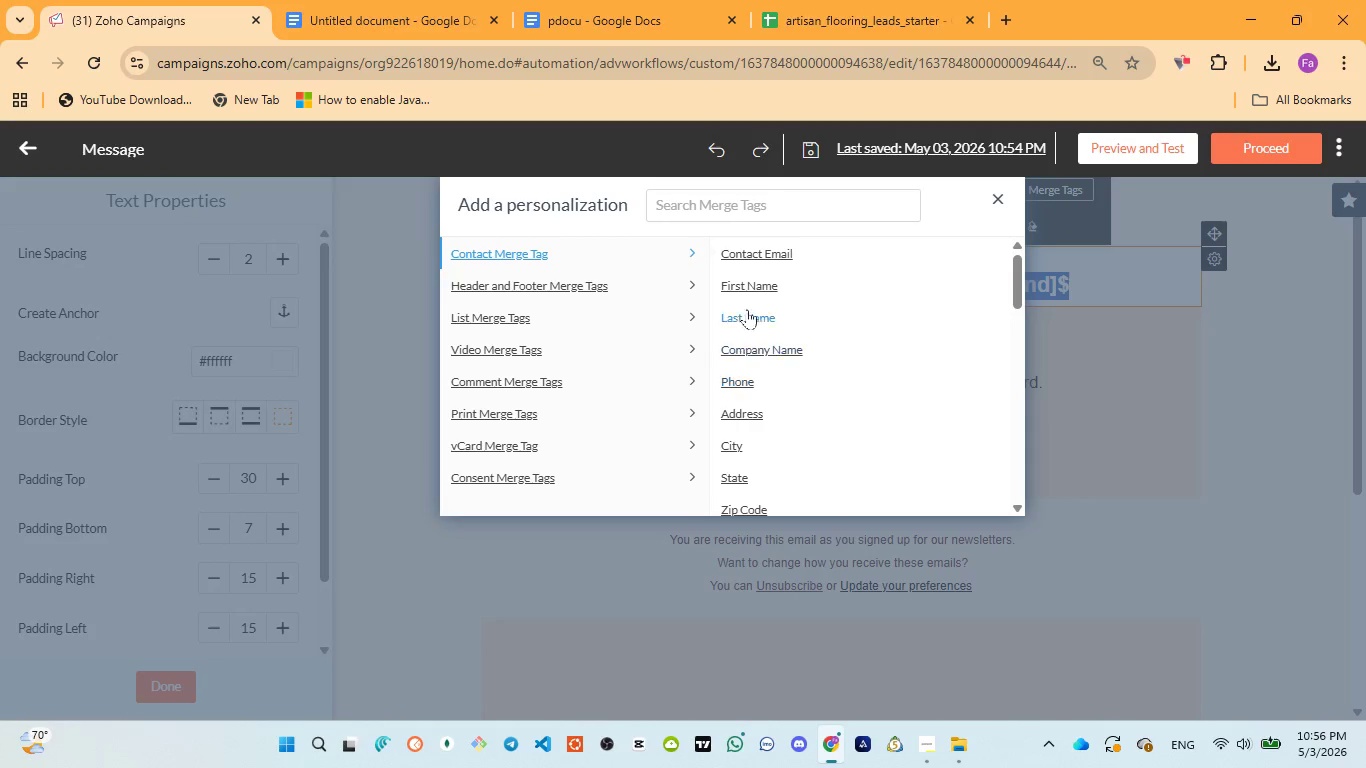 
left_click([755, 280])
 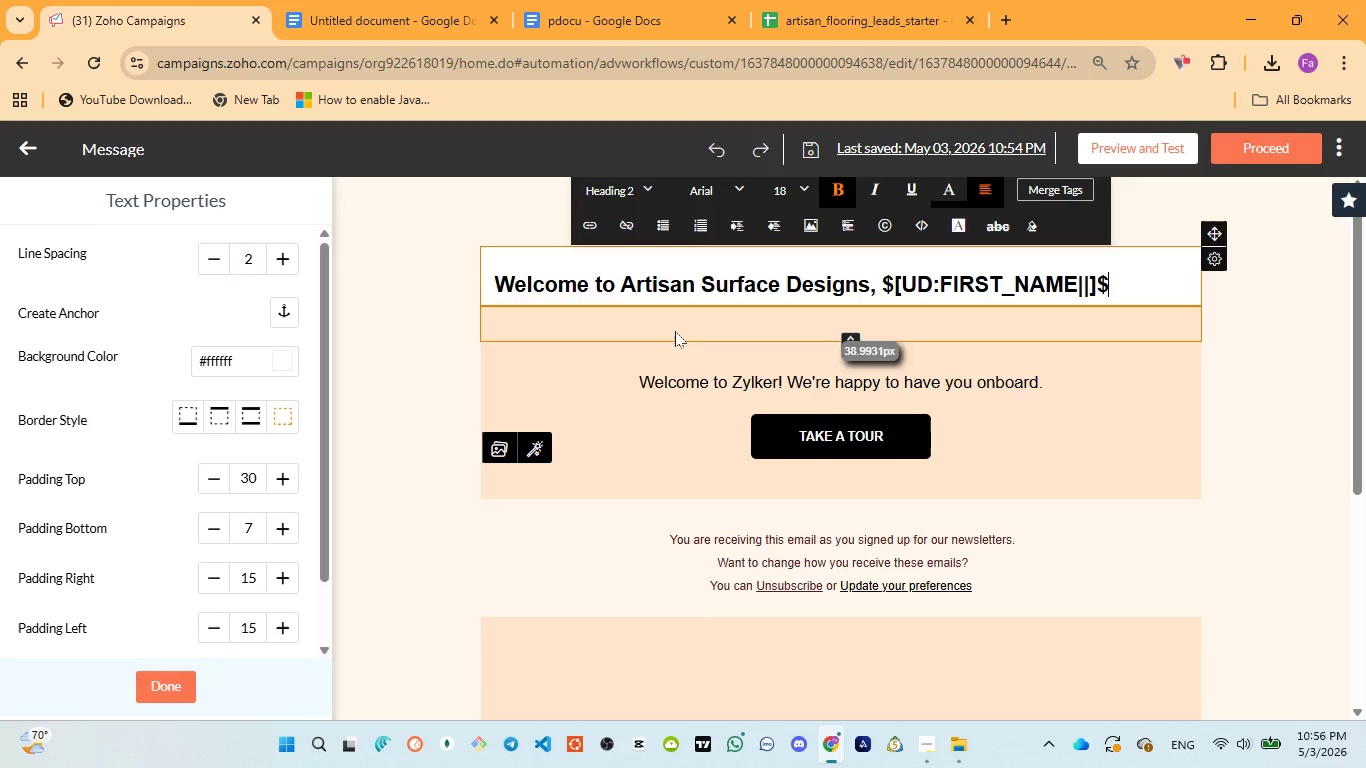 
wait(5.81)
 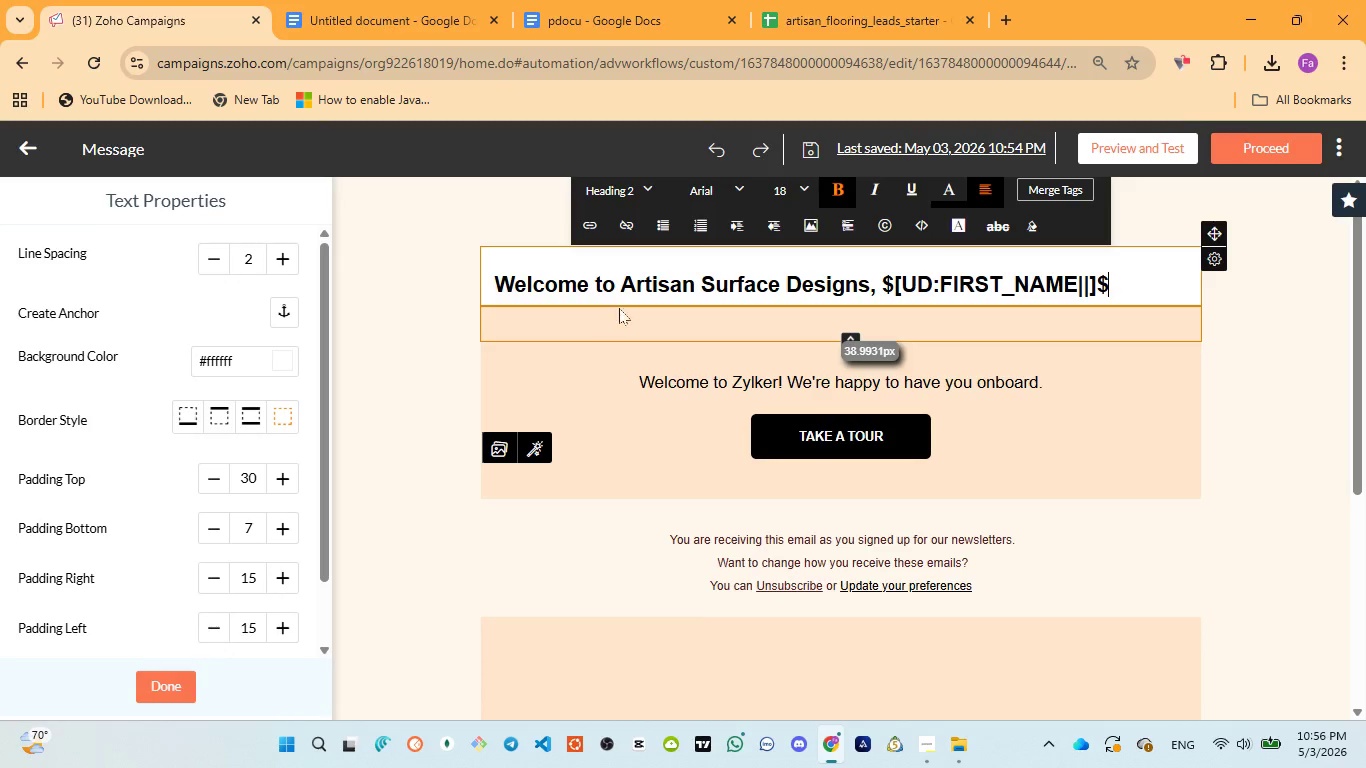 
left_click([674, 331])
 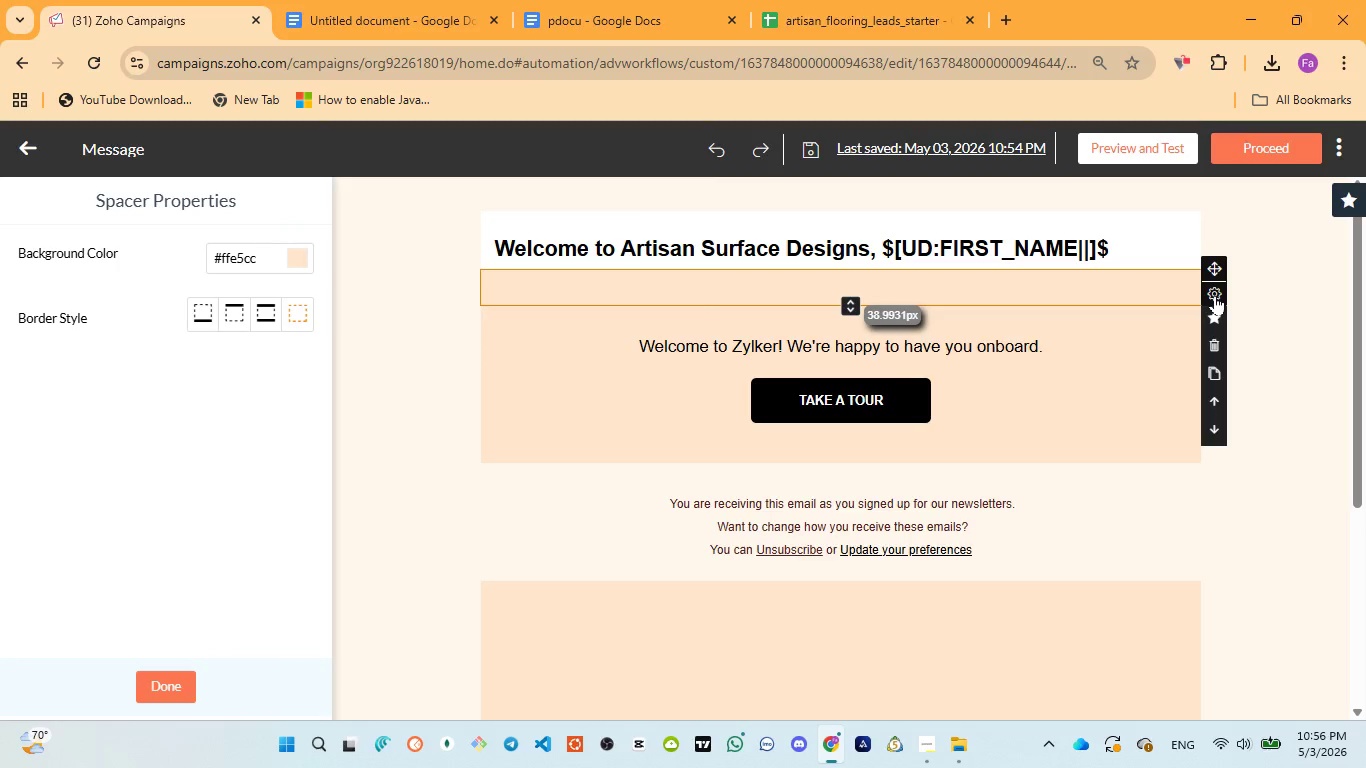 
left_click([1210, 335])
 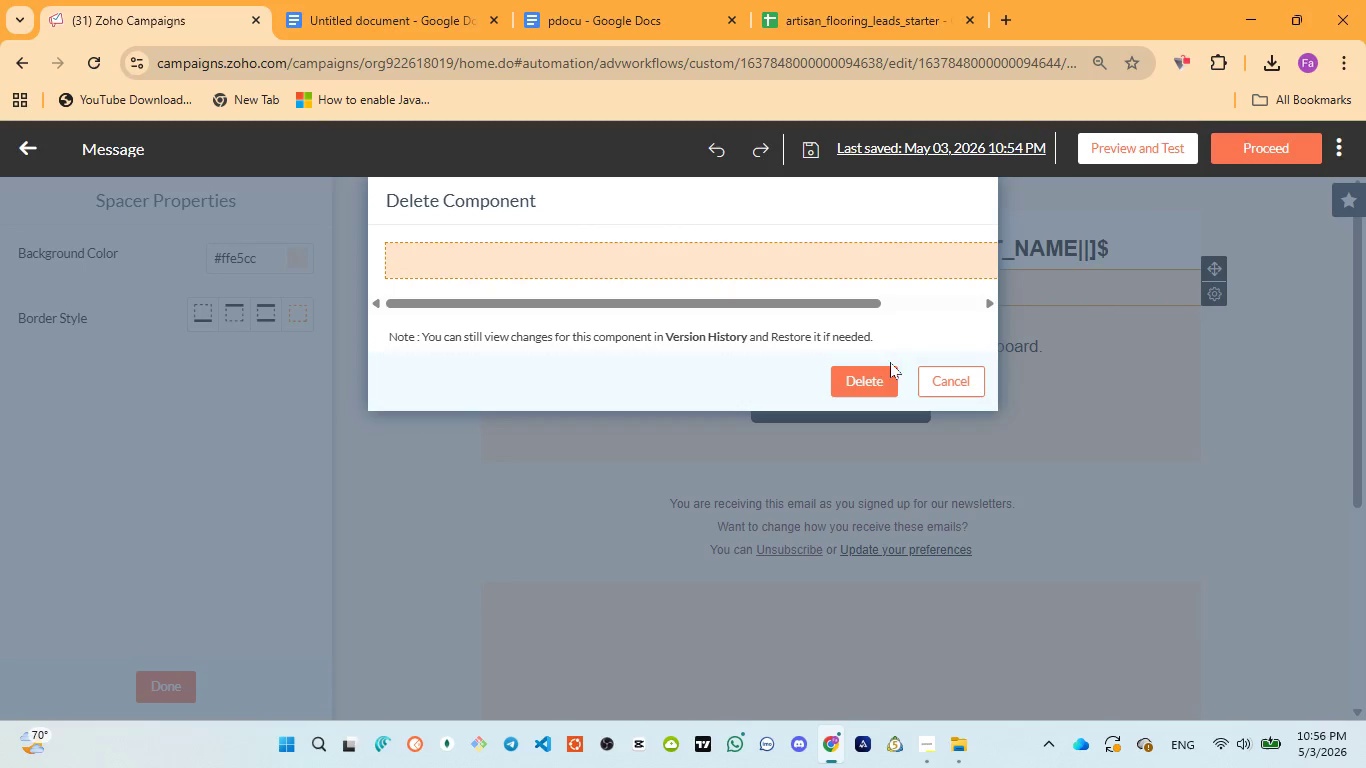 
left_click([874, 374])
 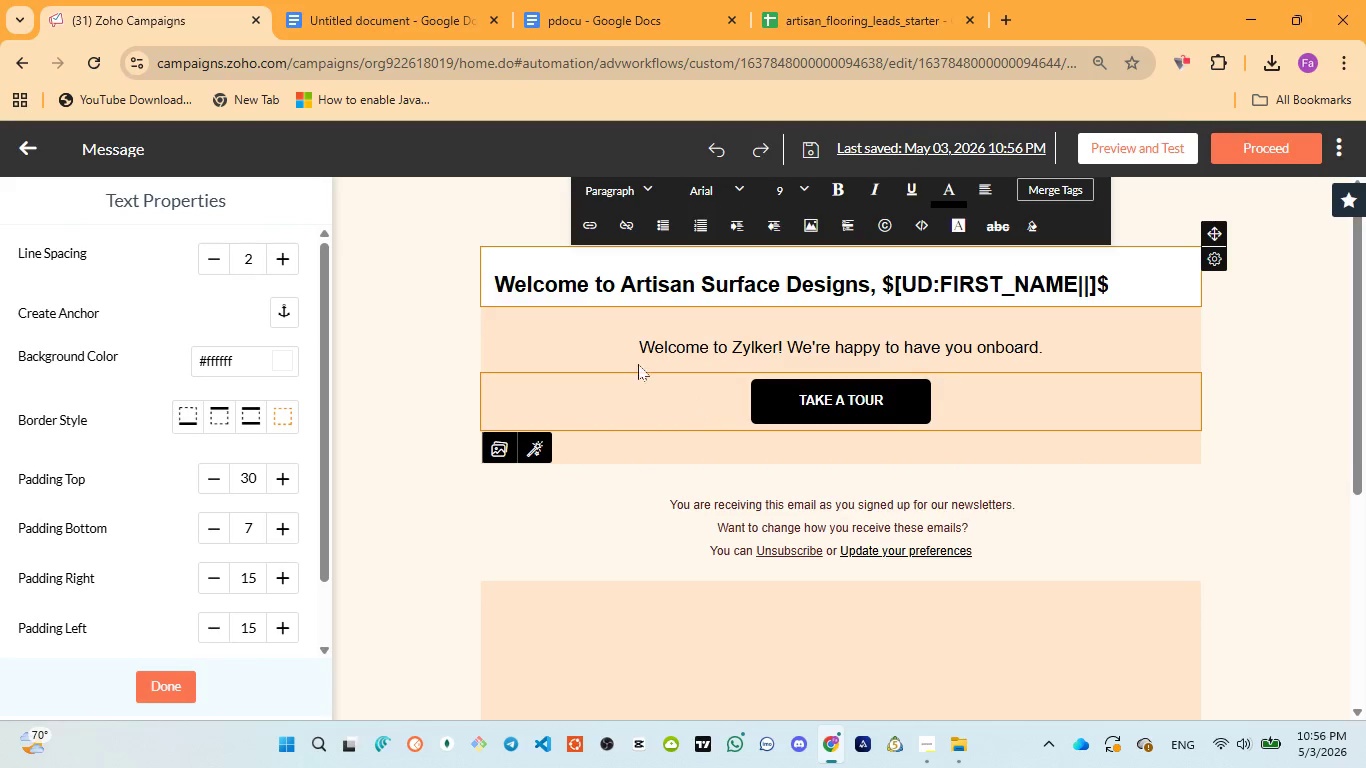 
left_click([593, 16])
 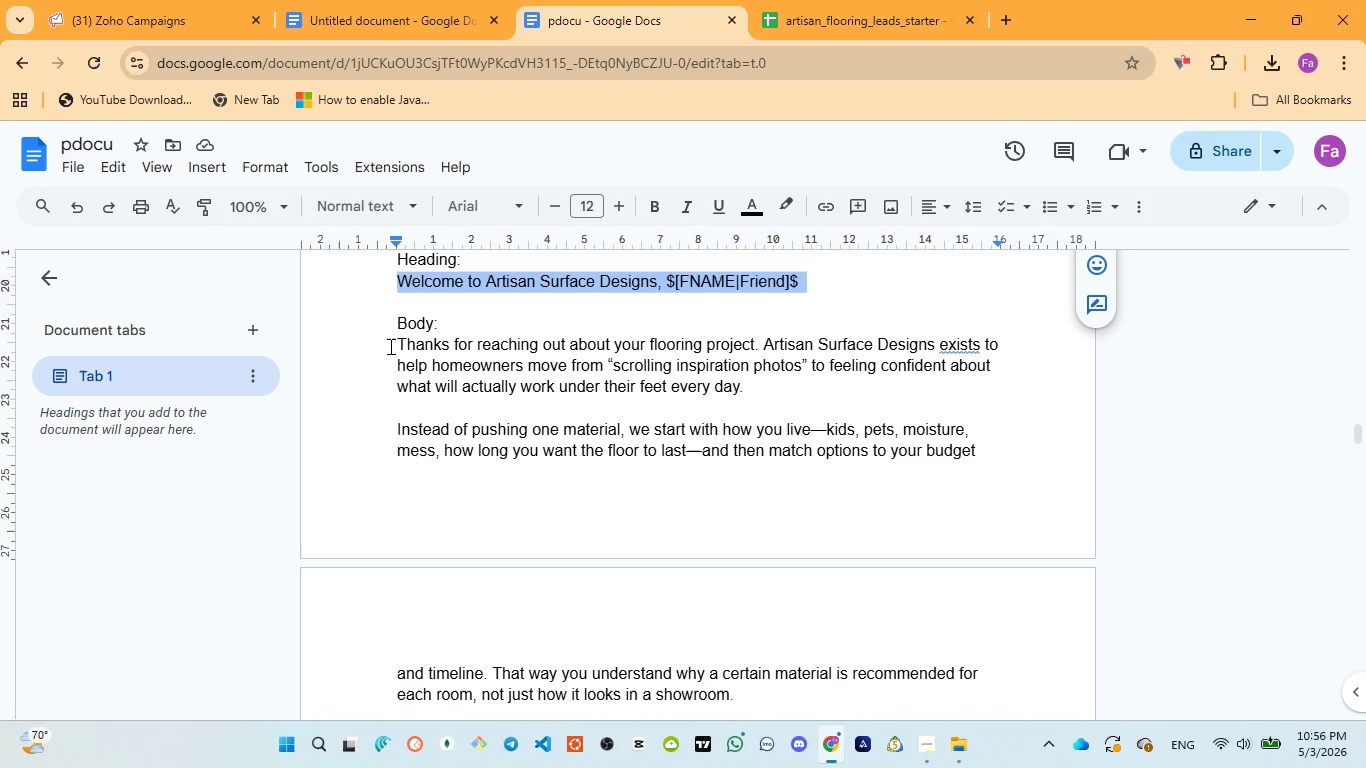 
left_click_drag(start_coordinate=[389, 346], to_coordinate=[824, 505])
 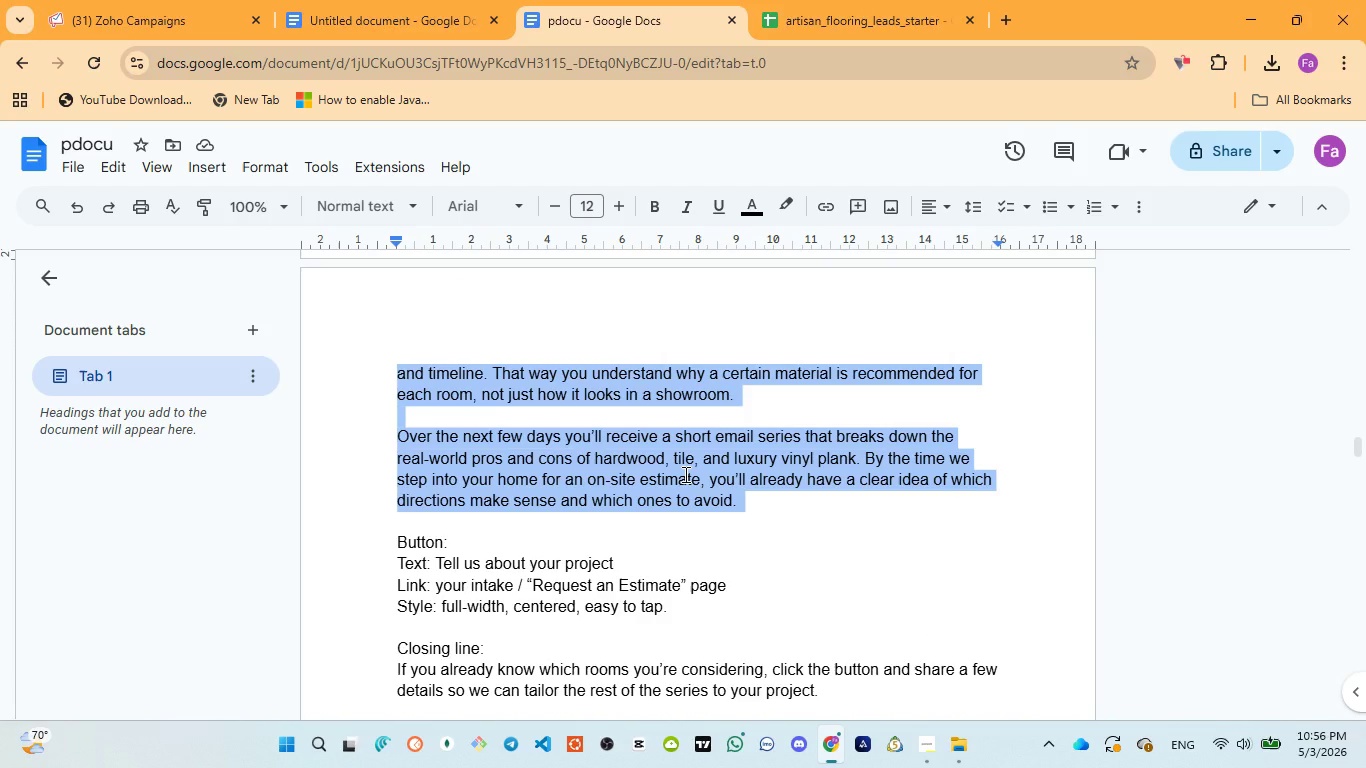 
scroll: coordinate [518, 431], scroll_direction: down, amount: 1.0
 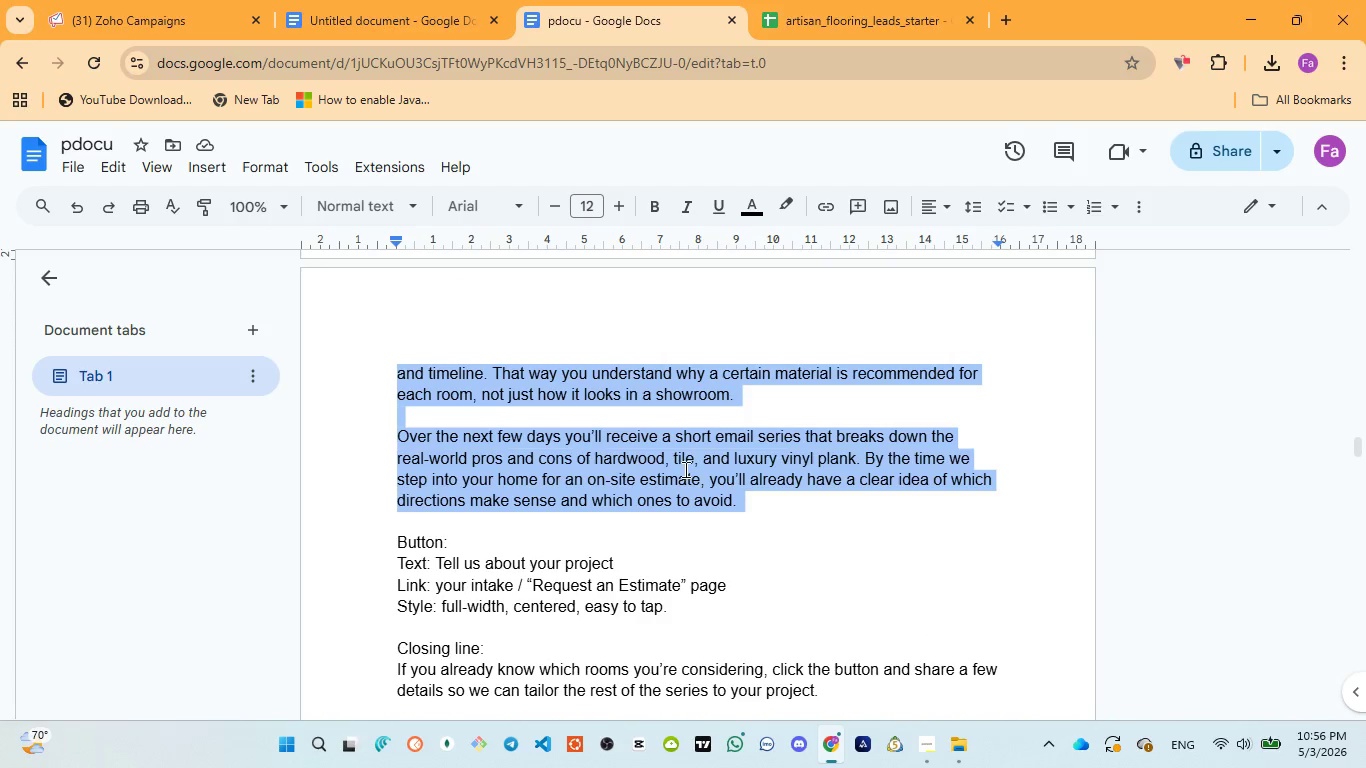 
wait(5.27)
 